 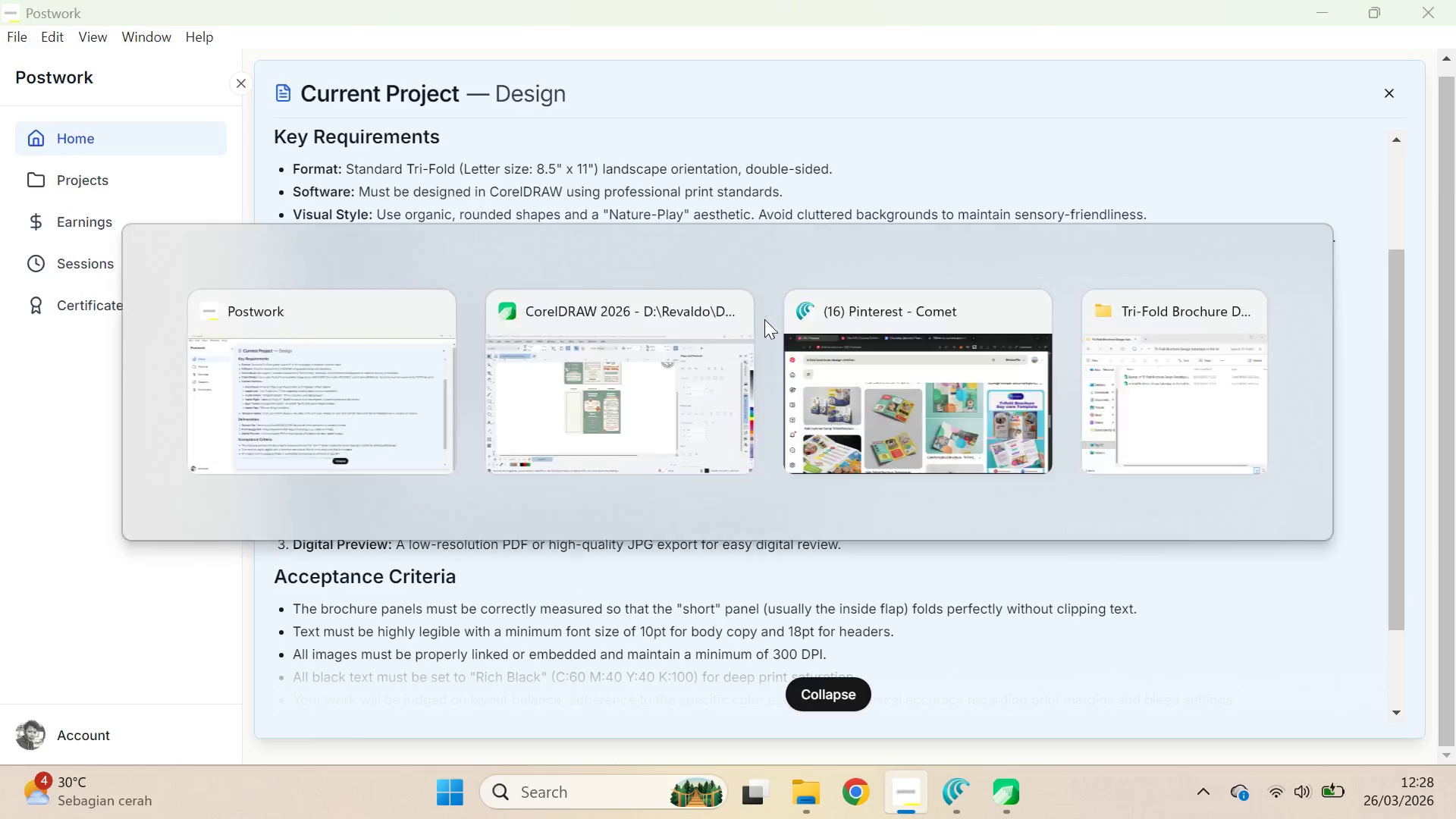 
key(Alt+Tab)
 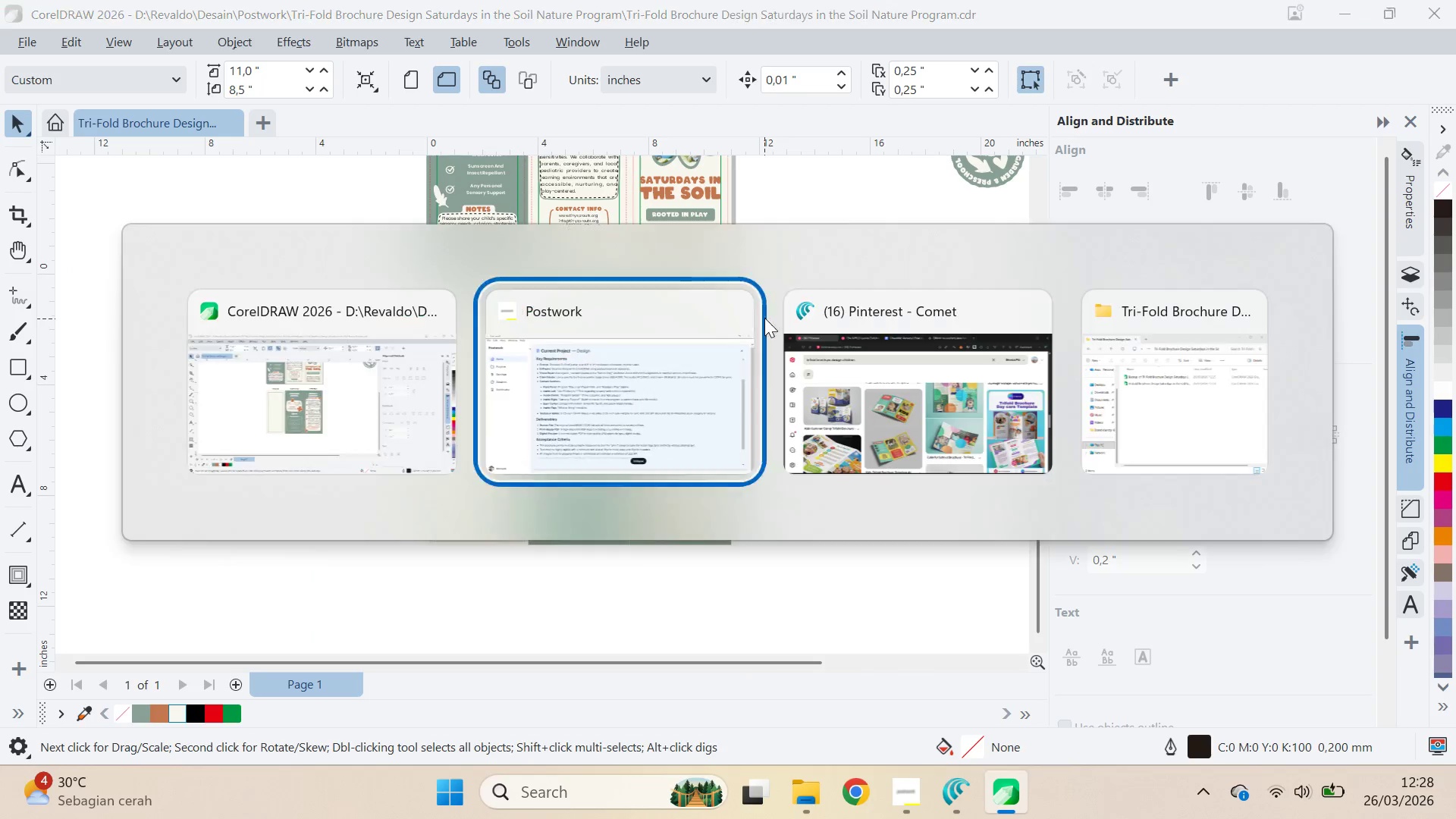 
key(Alt+Tab)
 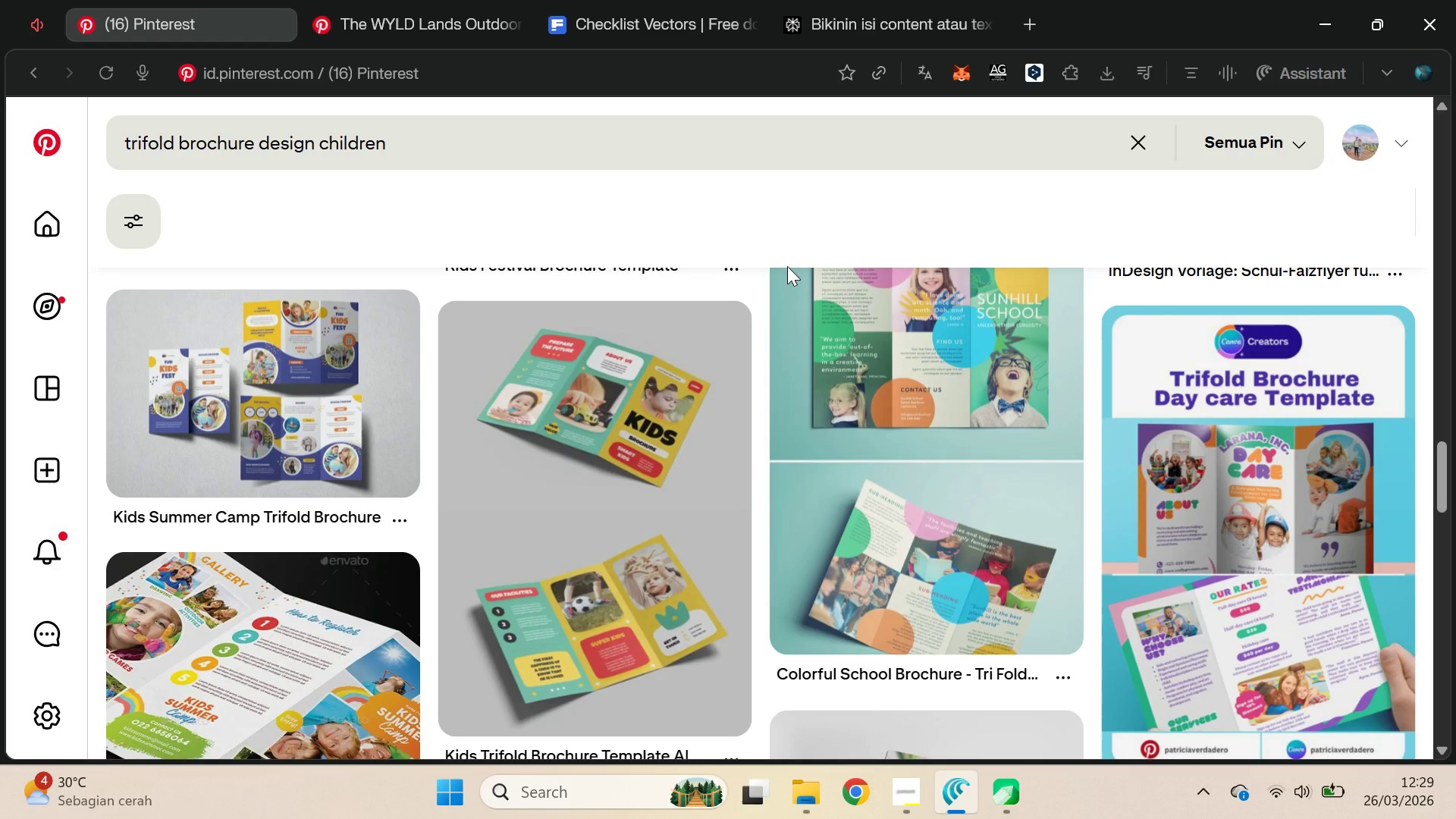 
wait(13.02)
 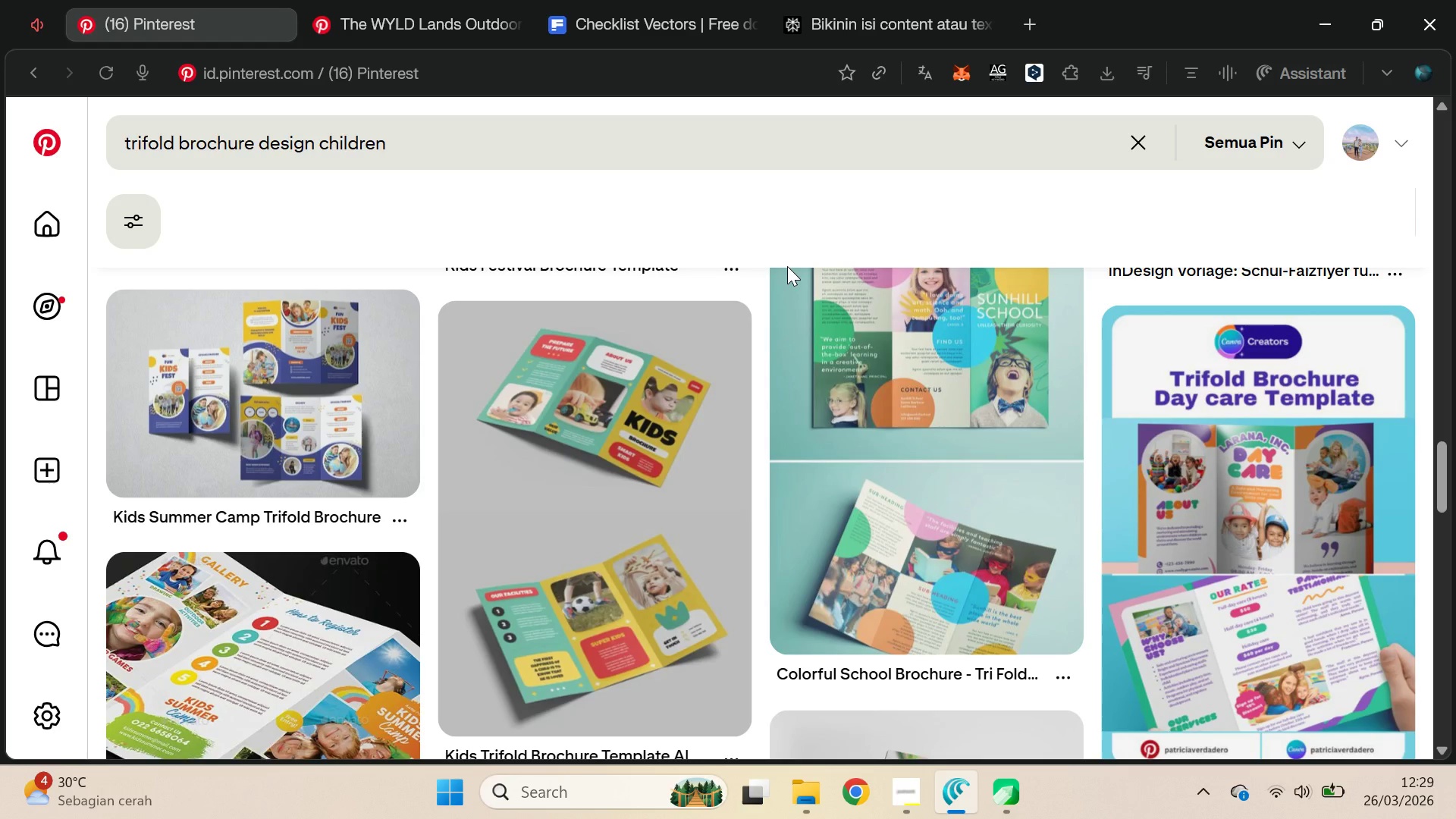 
left_click([770, 357])
 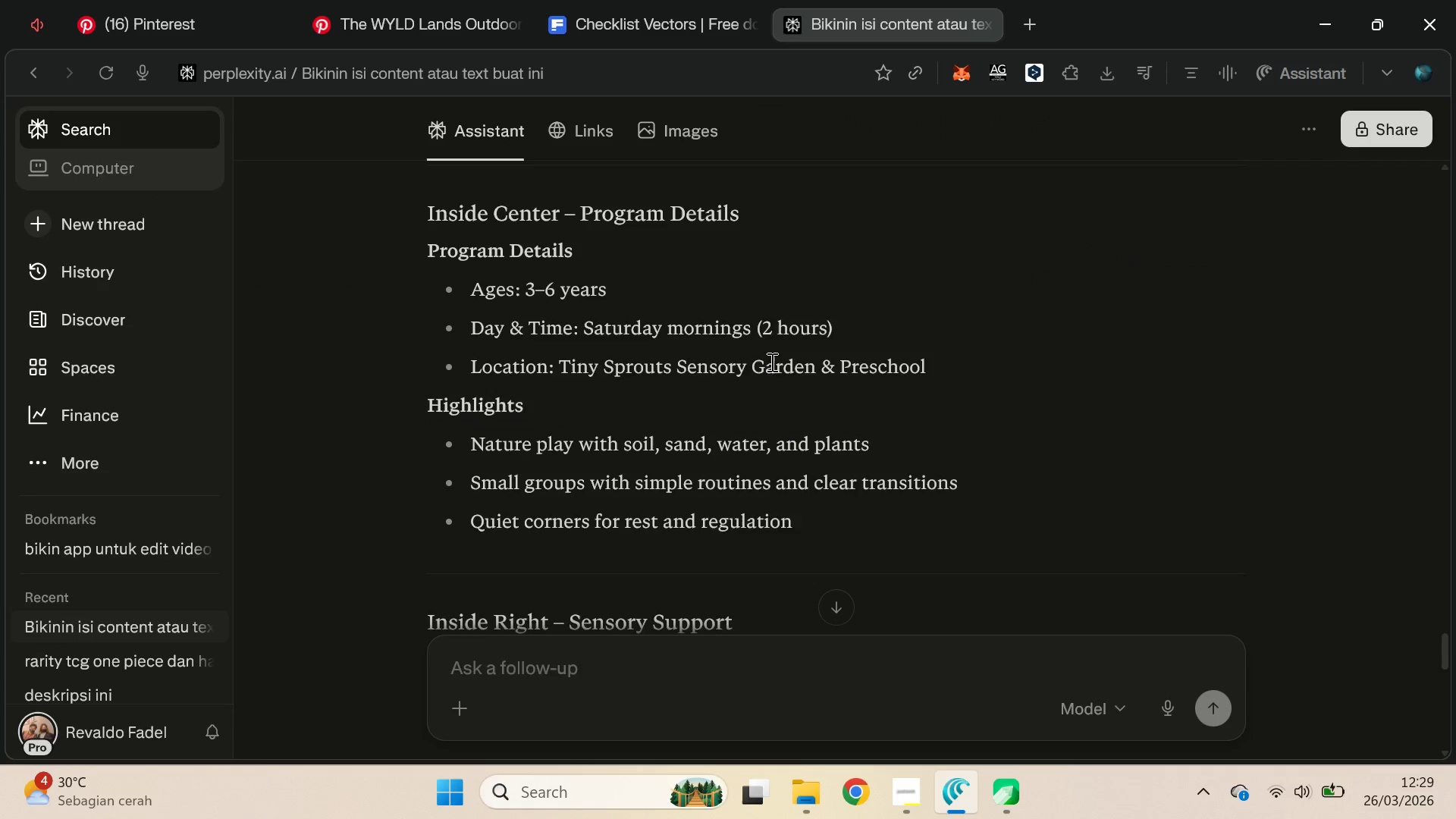 
scroll: coordinate [770, 360], scroll_direction: up, amount: 3.0
 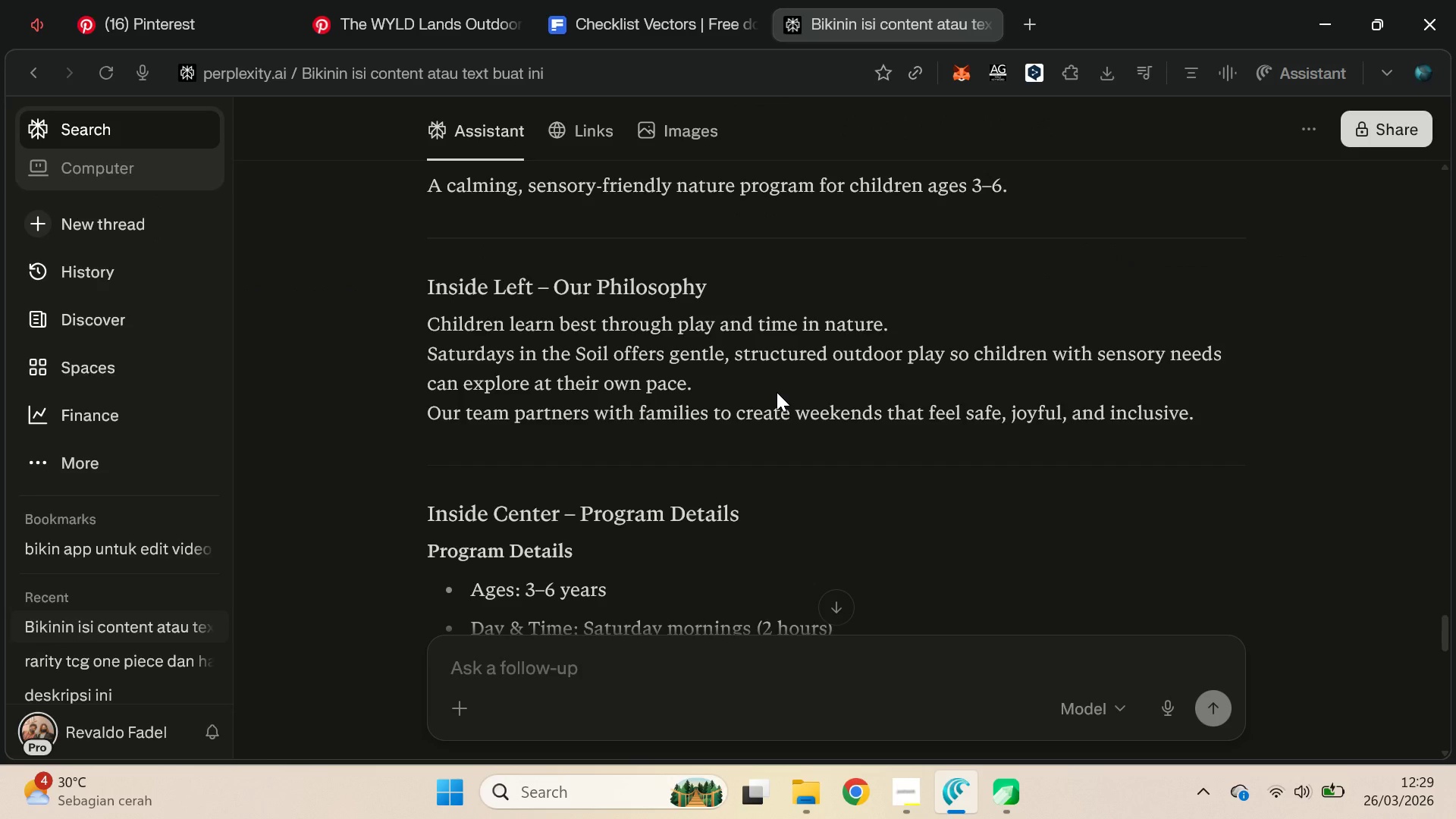 
key(Alt+Tab)
 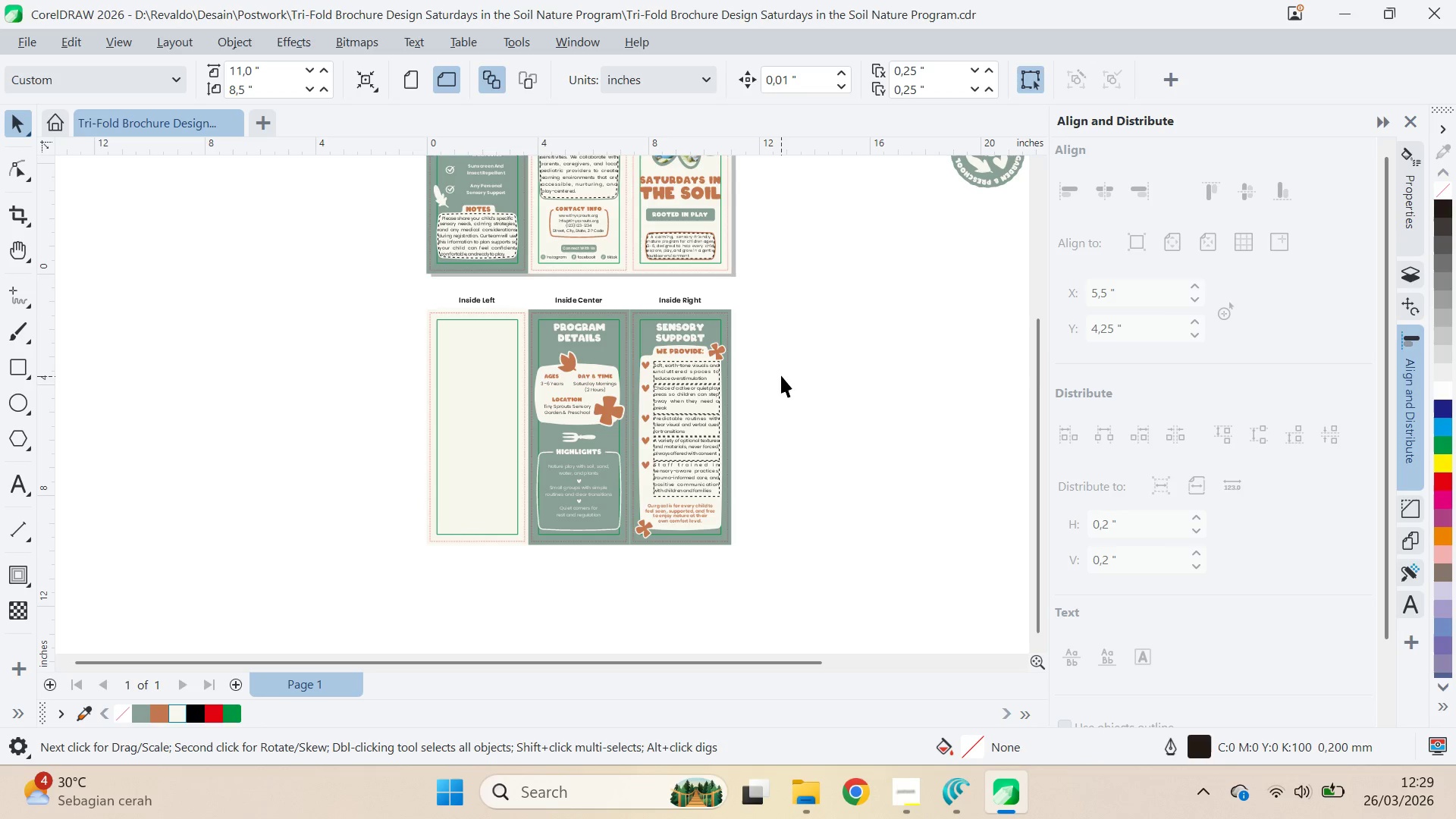 
key(Q)
 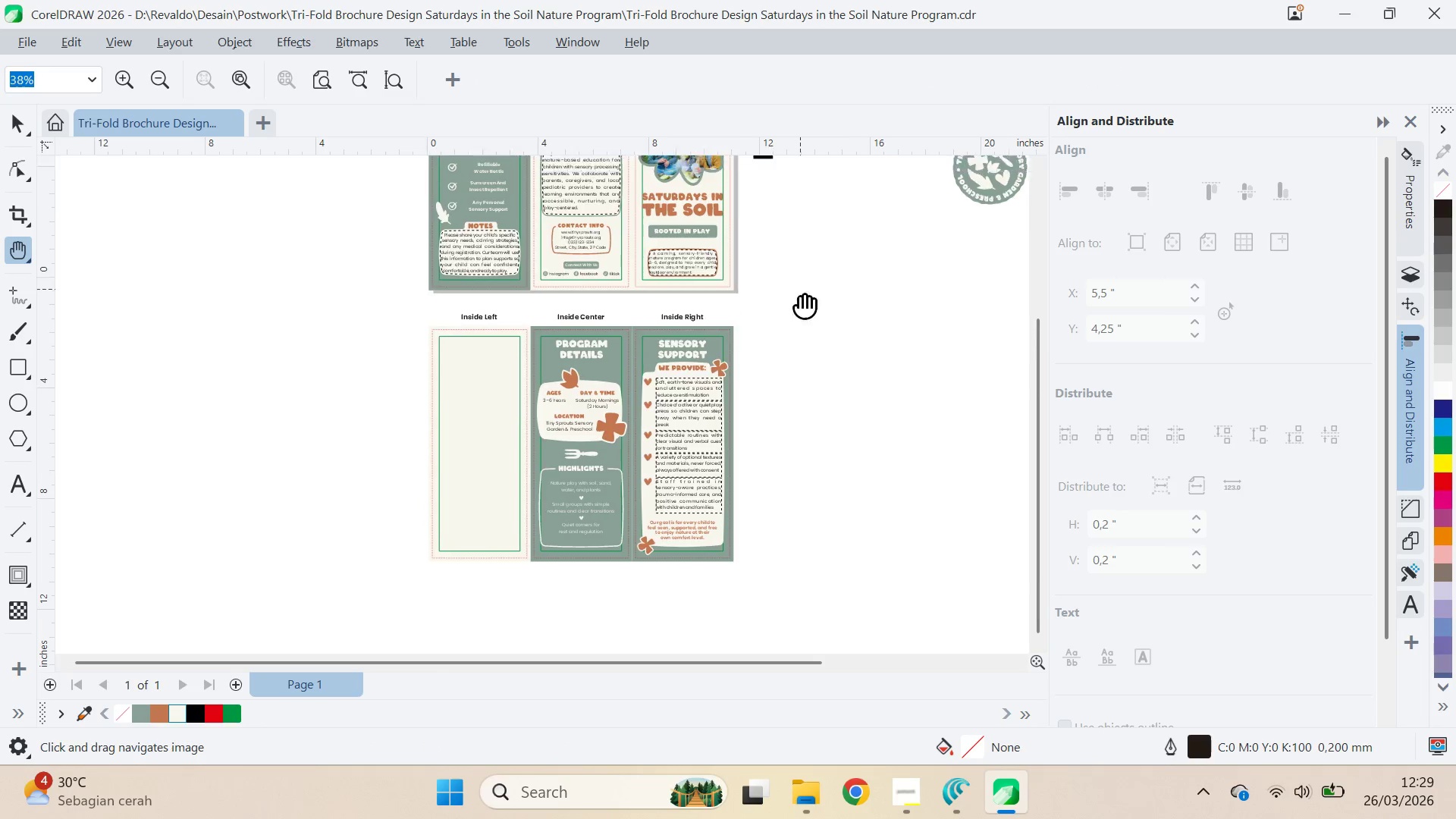 
left_click_drag(start_coordinate=[798, 272], to_coordinate=[772, 405])
 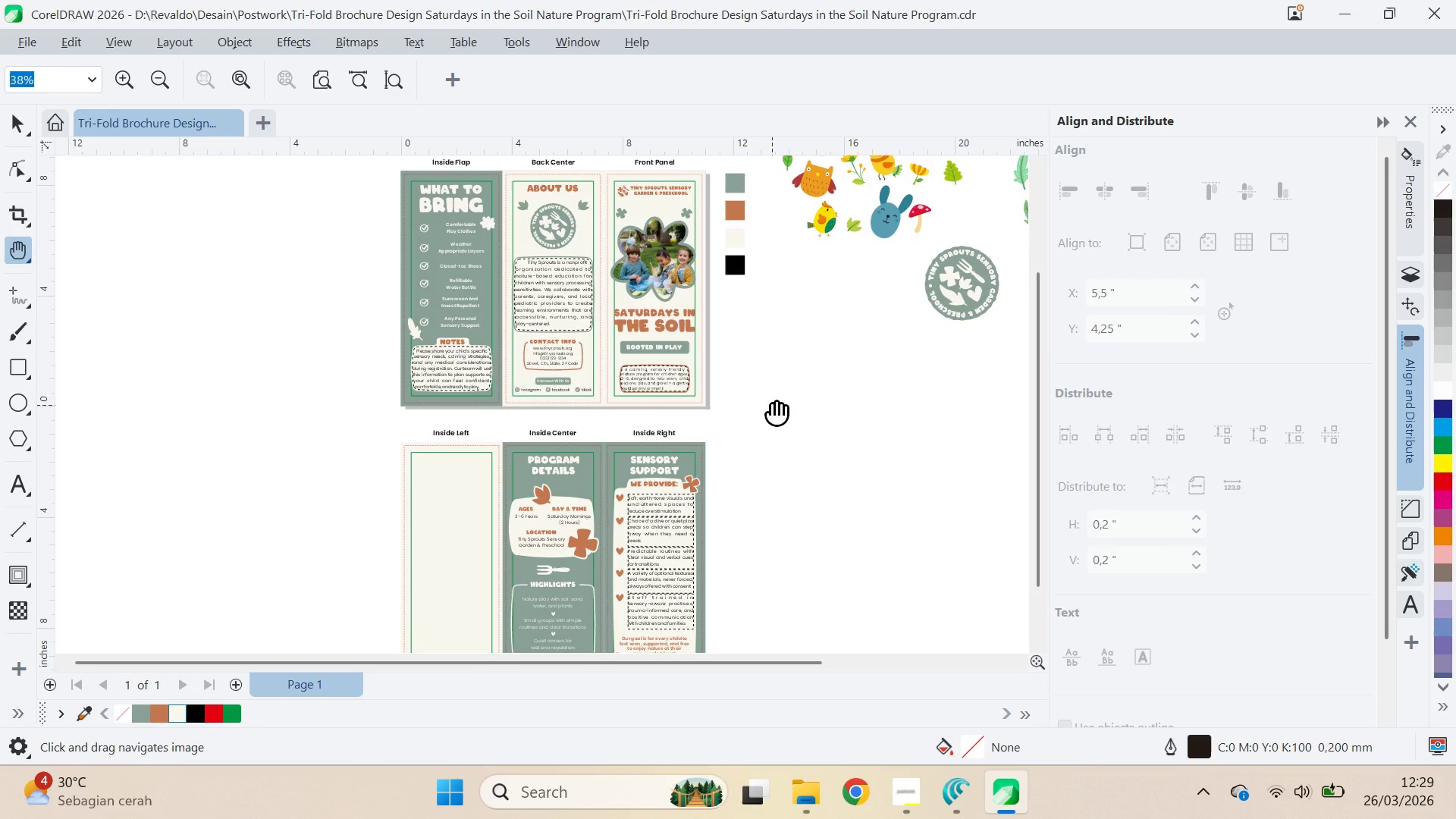 
wait(5.91)
 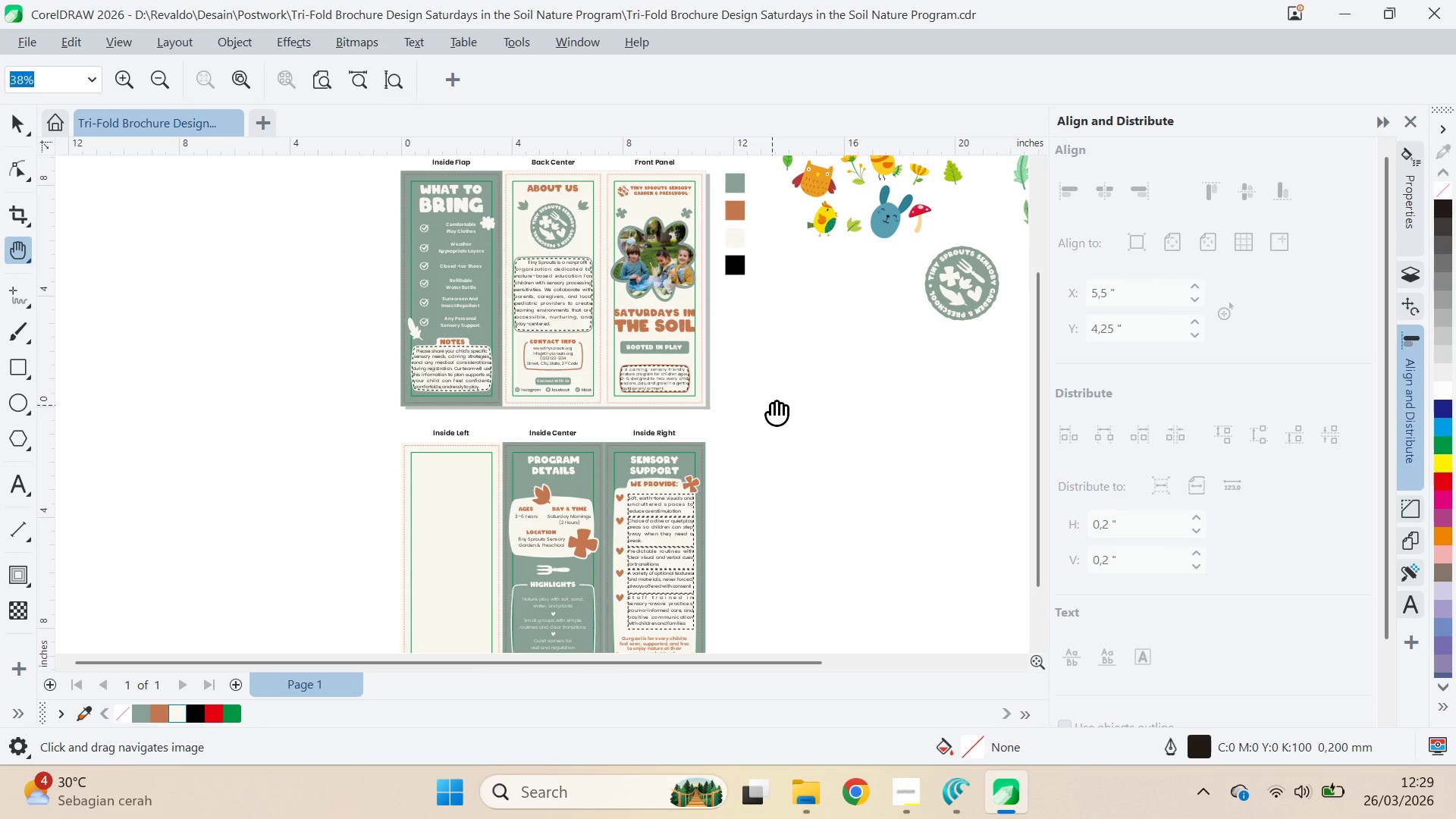 
key(V)
 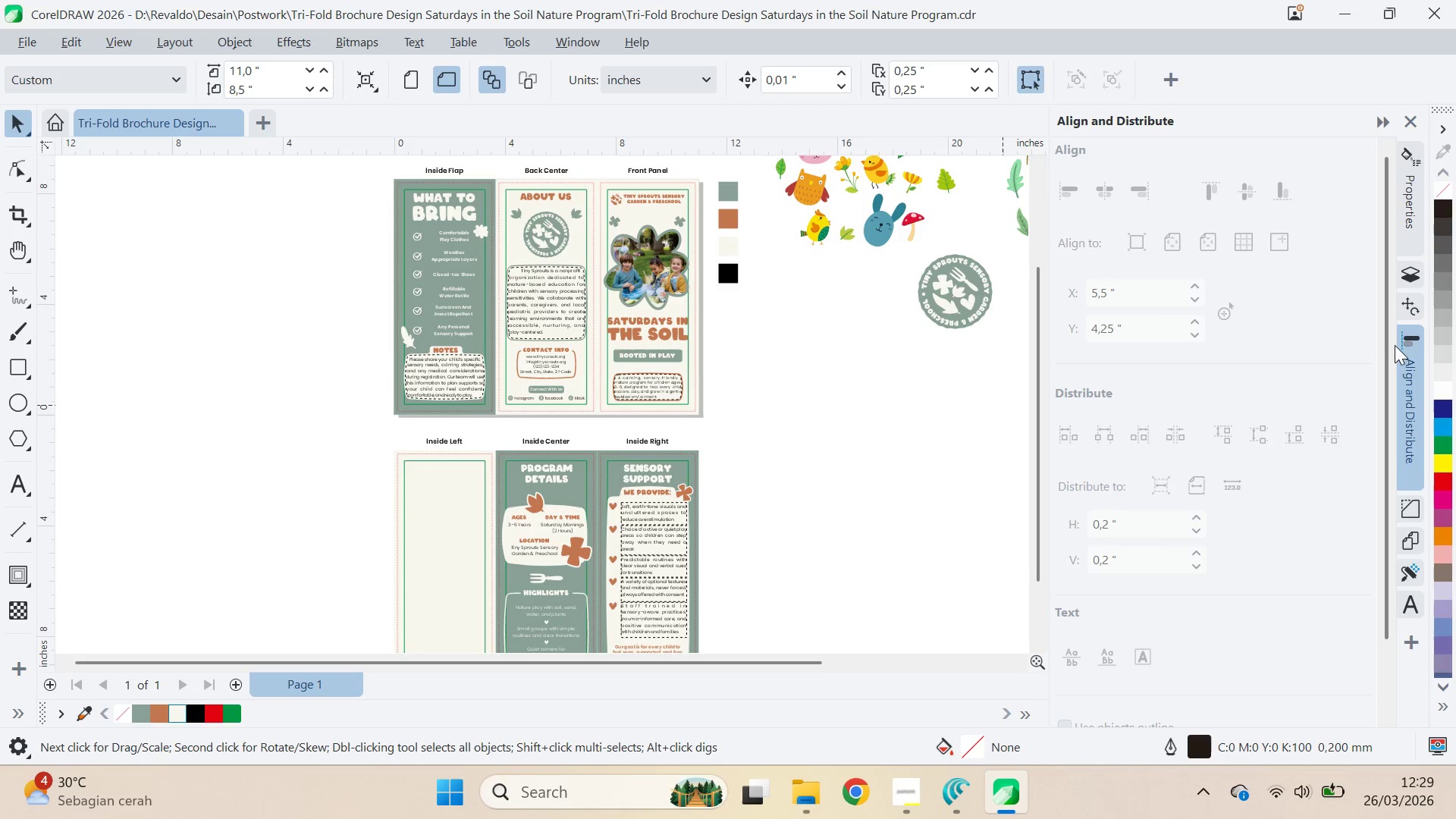 
left_click([1410, 275])
 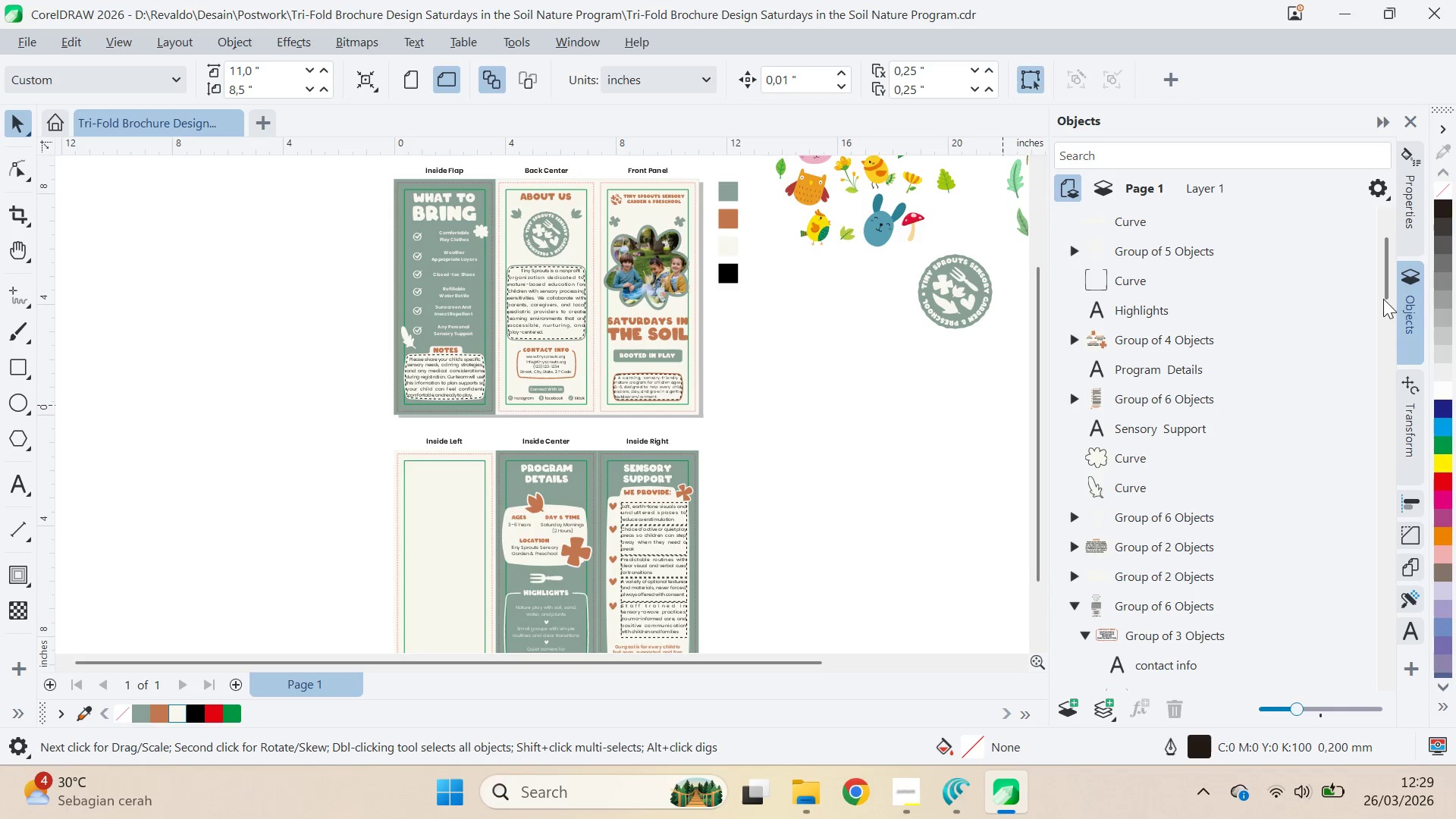 
left_click_drag(start_coordinate=[1384, 280], to_coordinate=[1369, 674])
 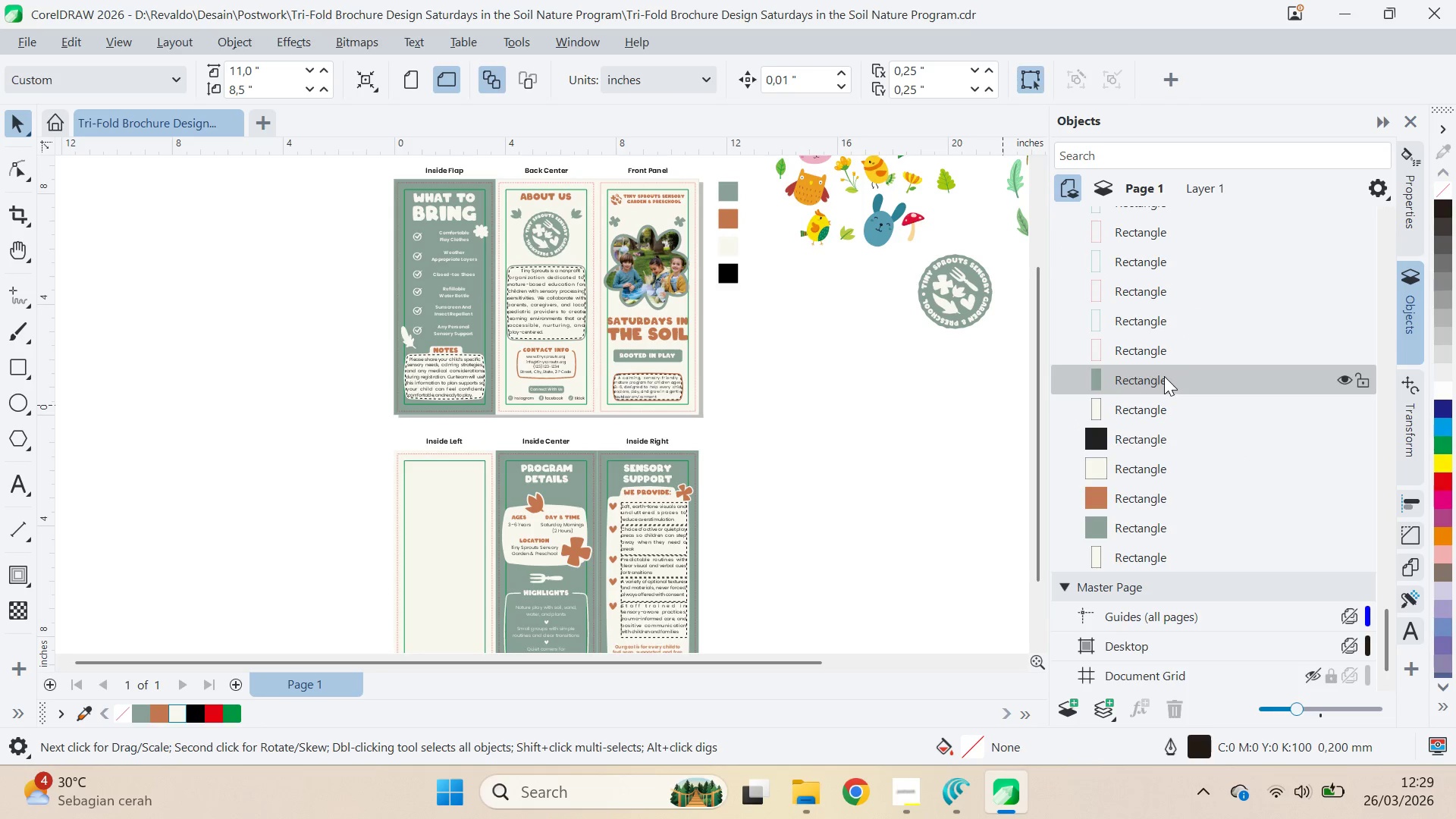 
scroll: coordinate [1169, 416], scroll_direction: up, amount: 6.0
 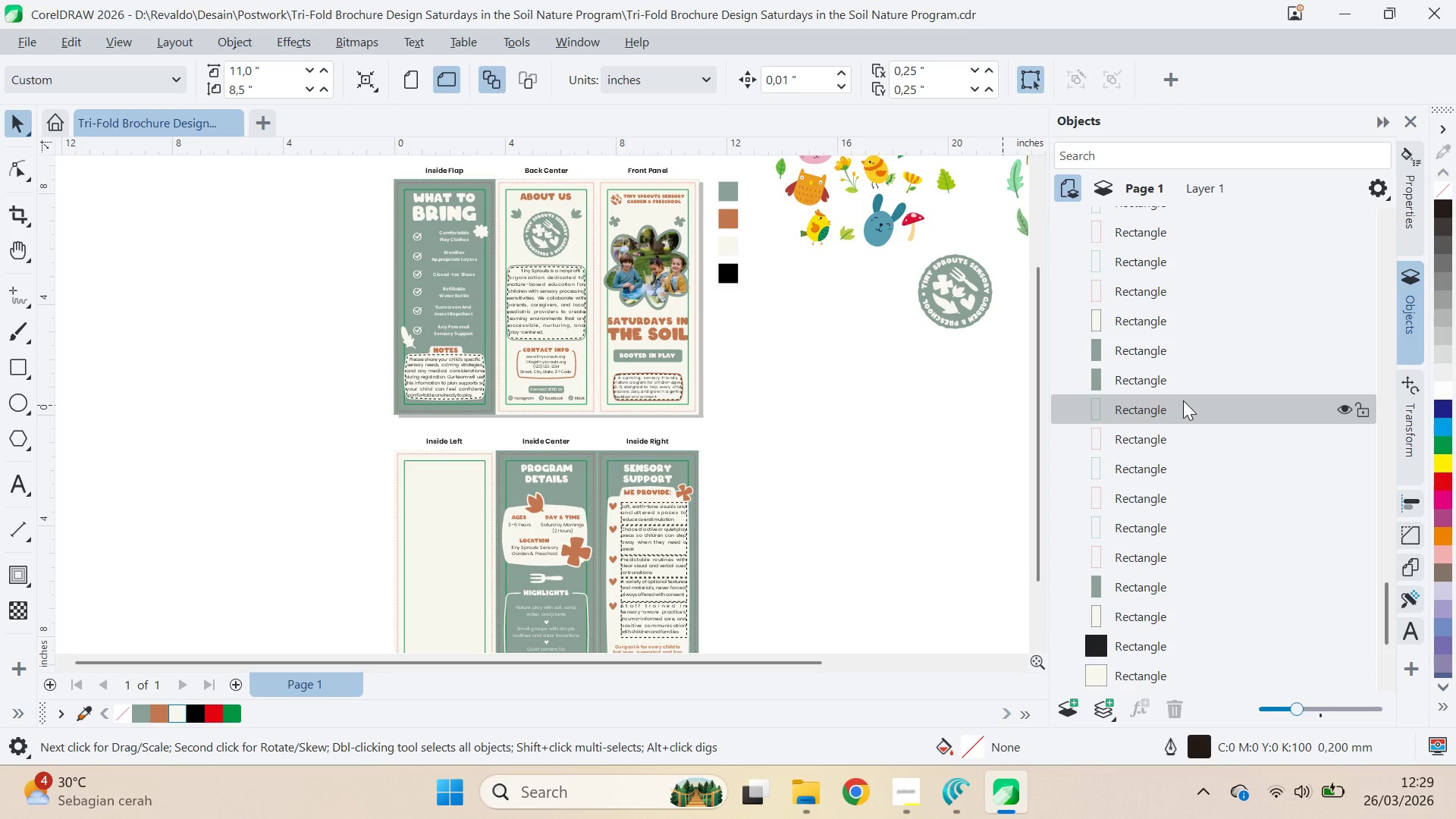 
left_click([1156, 318])
 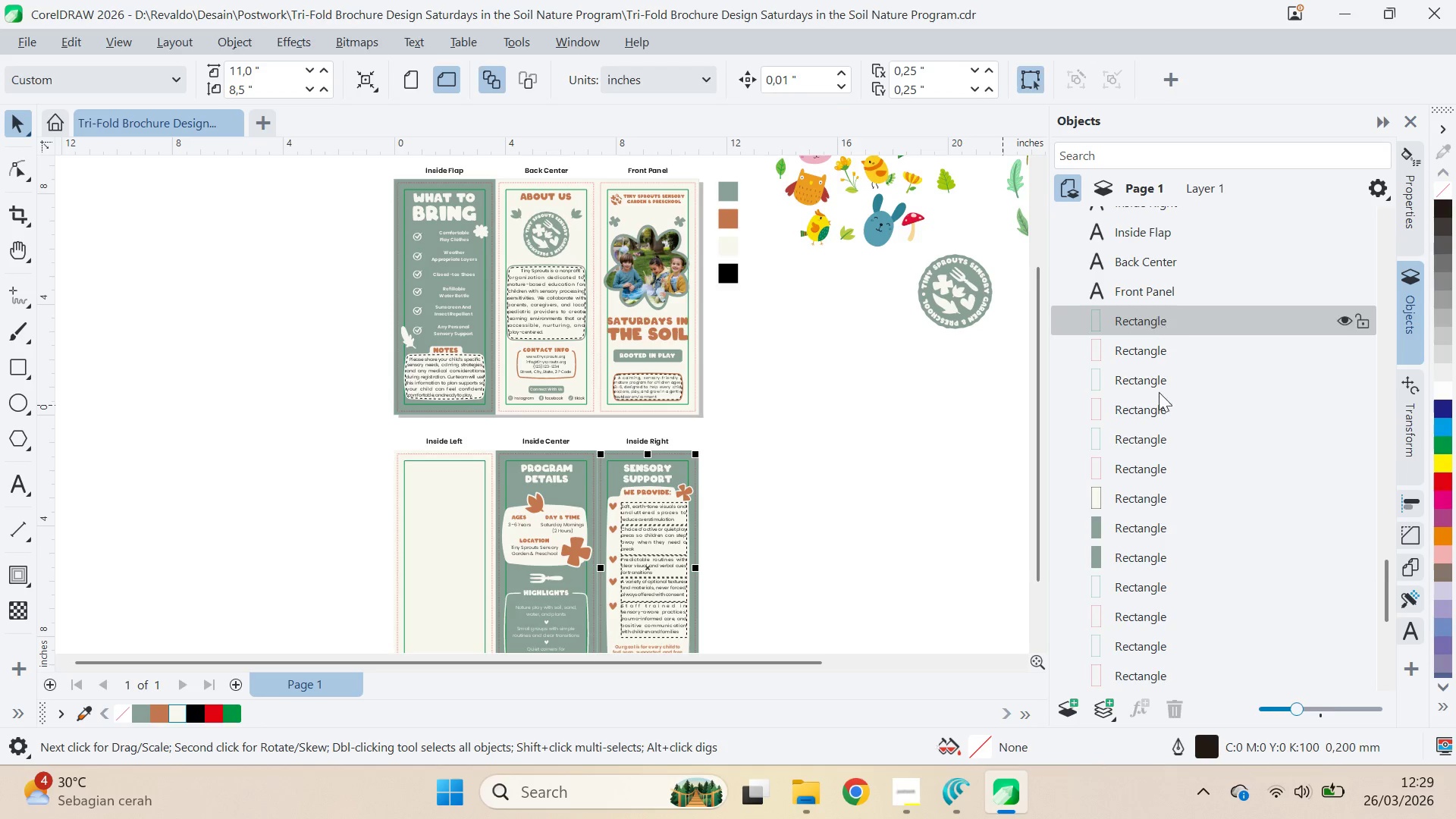 
scroll: coordinate [1184, 400], scroll_direction: up, amount: 6.0
 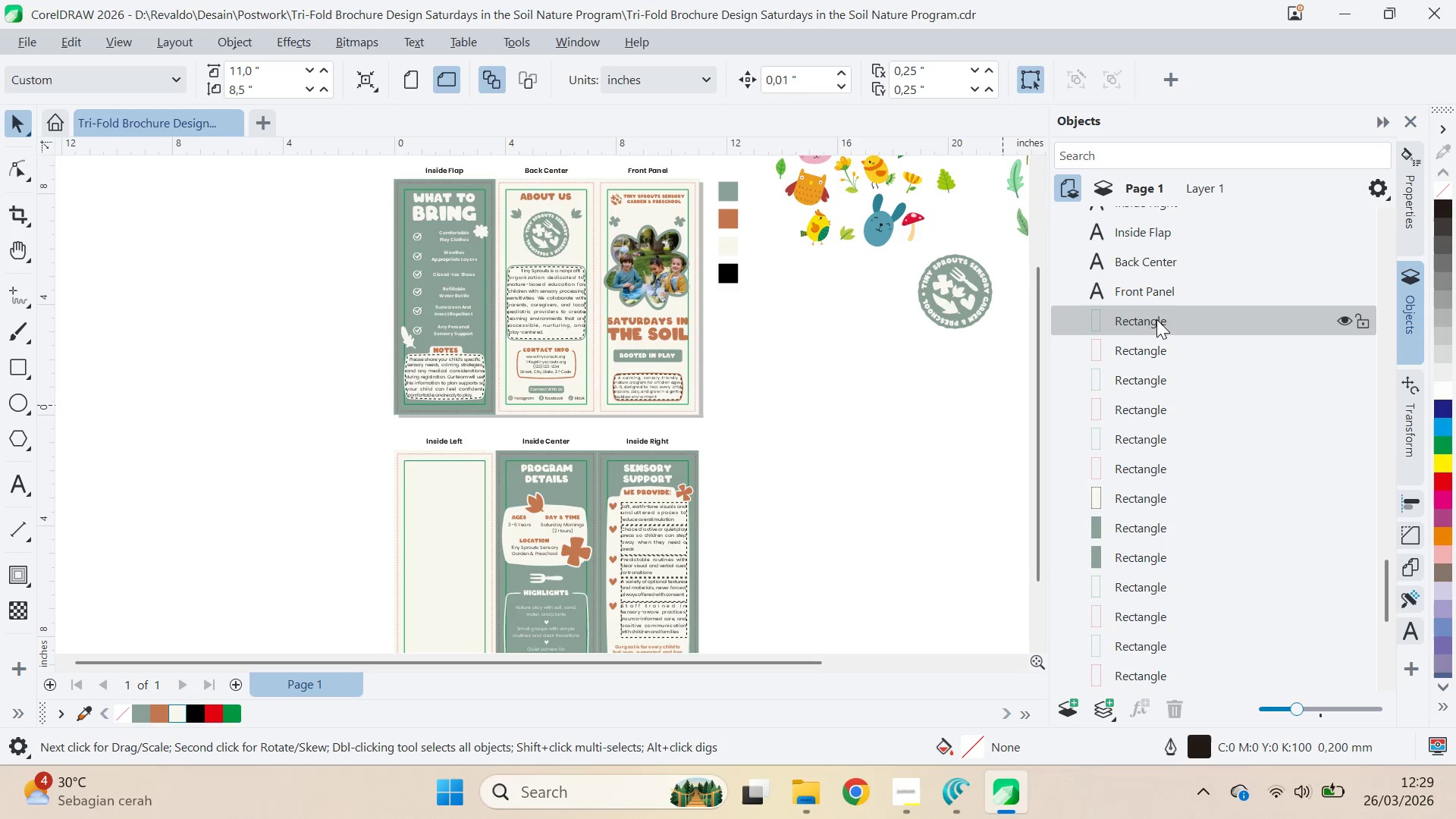 
hold_key(key=ShiftLeft, duration=0.56)
left_click([1136, 470])
 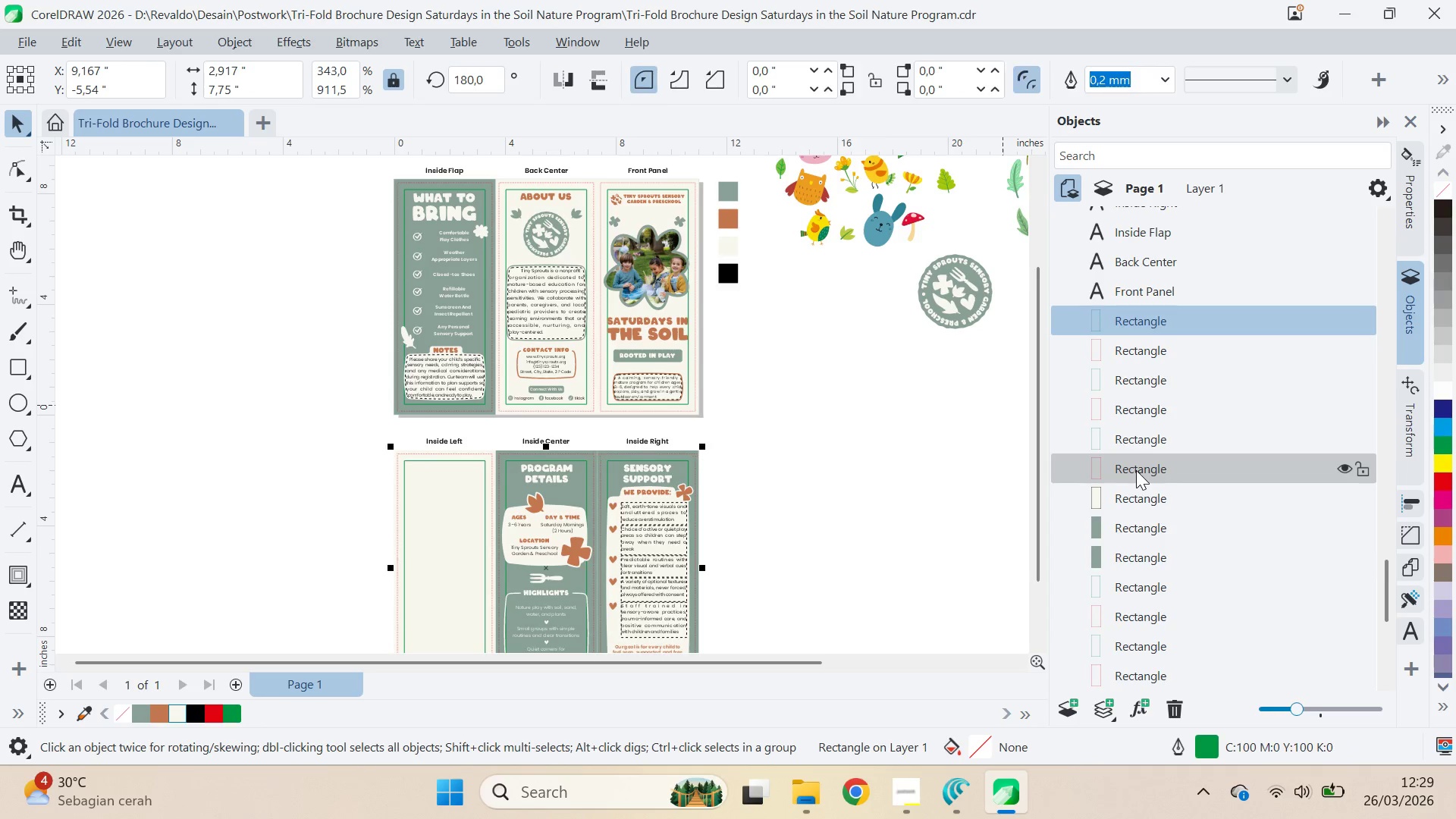 
hold_key(key=ShiftLeft, duration=11.48)
right_click([1147, 87])
 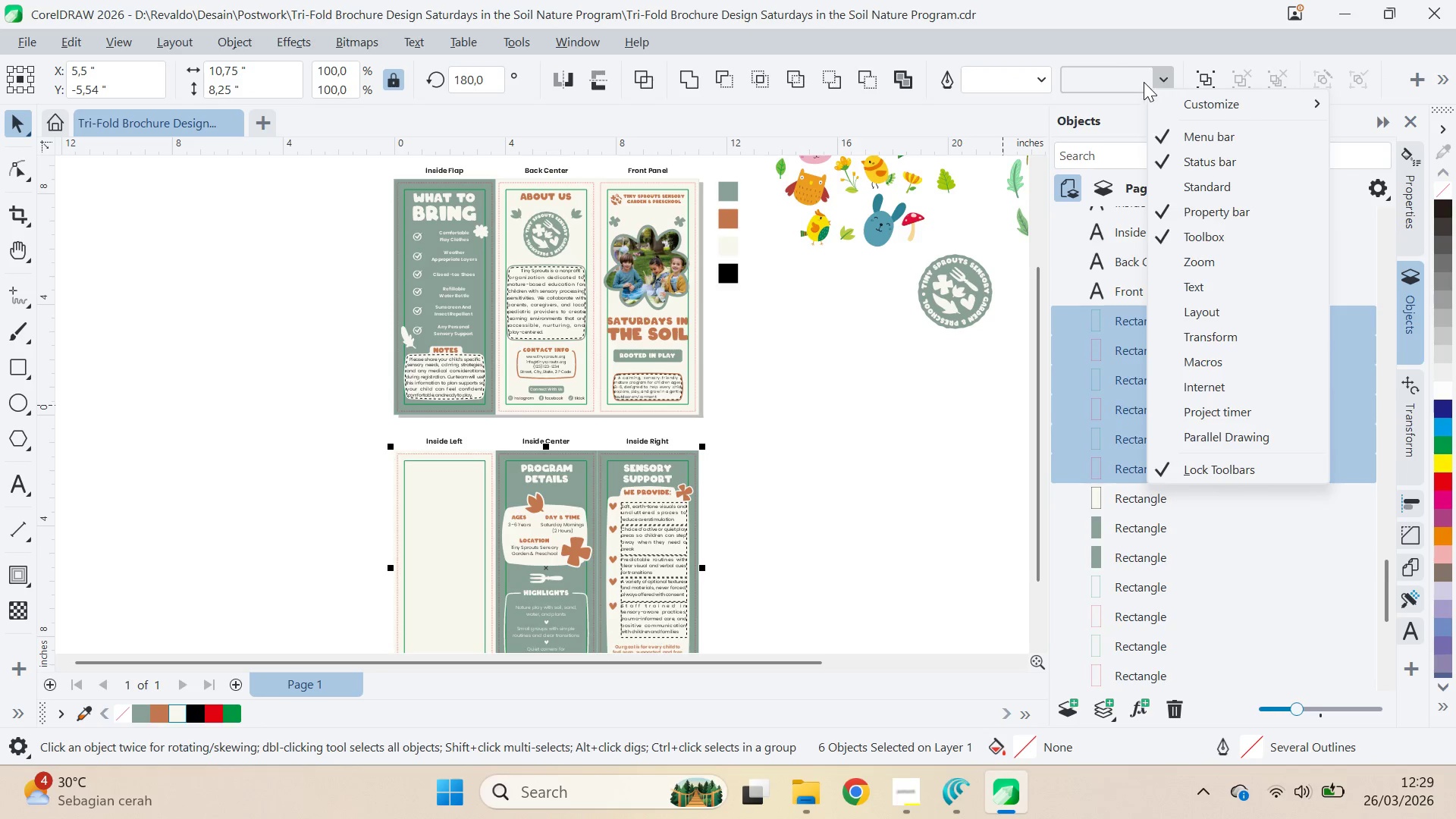 
left_click([1144, 82])
 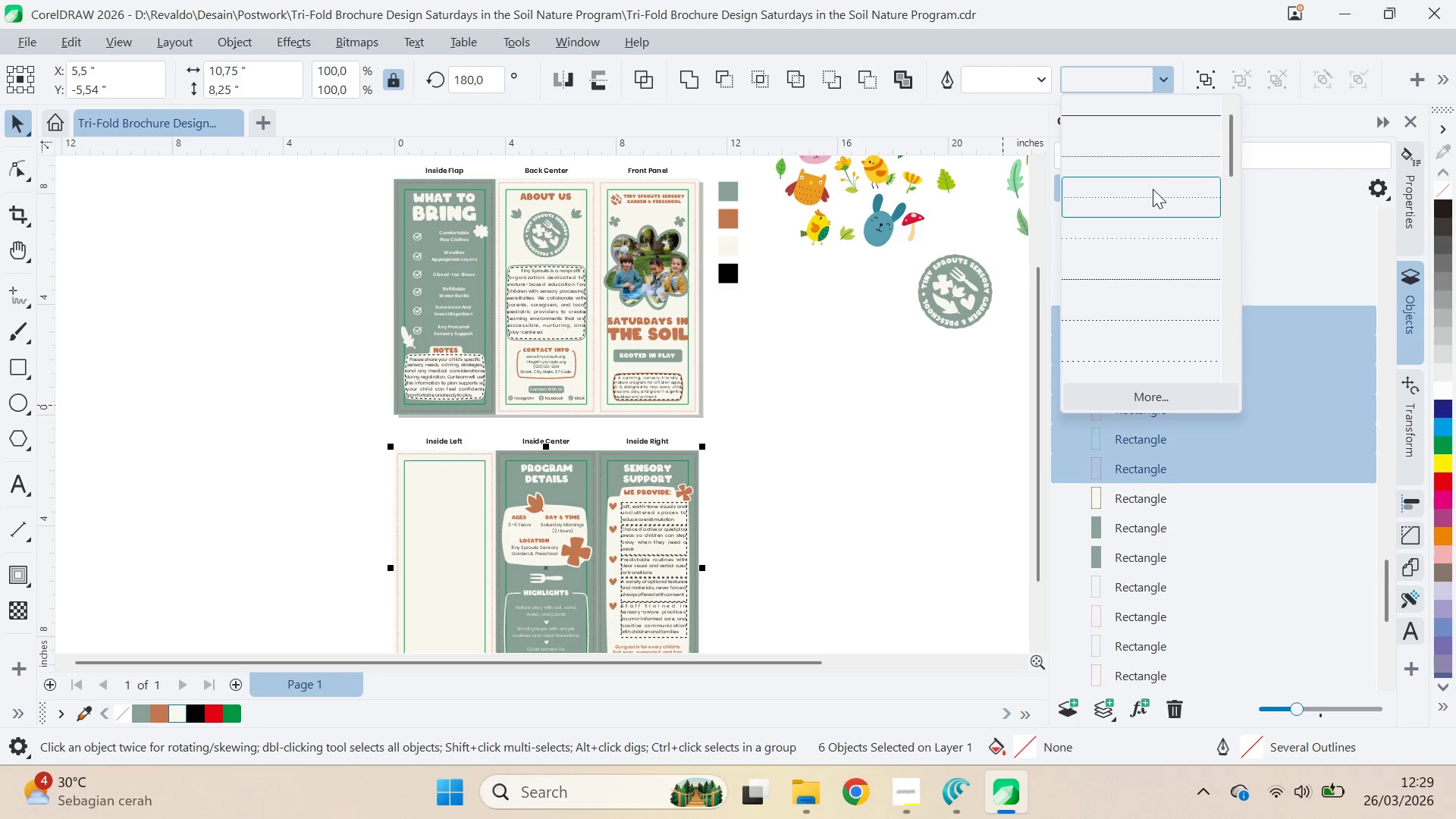 
left_click([1154, 190])
 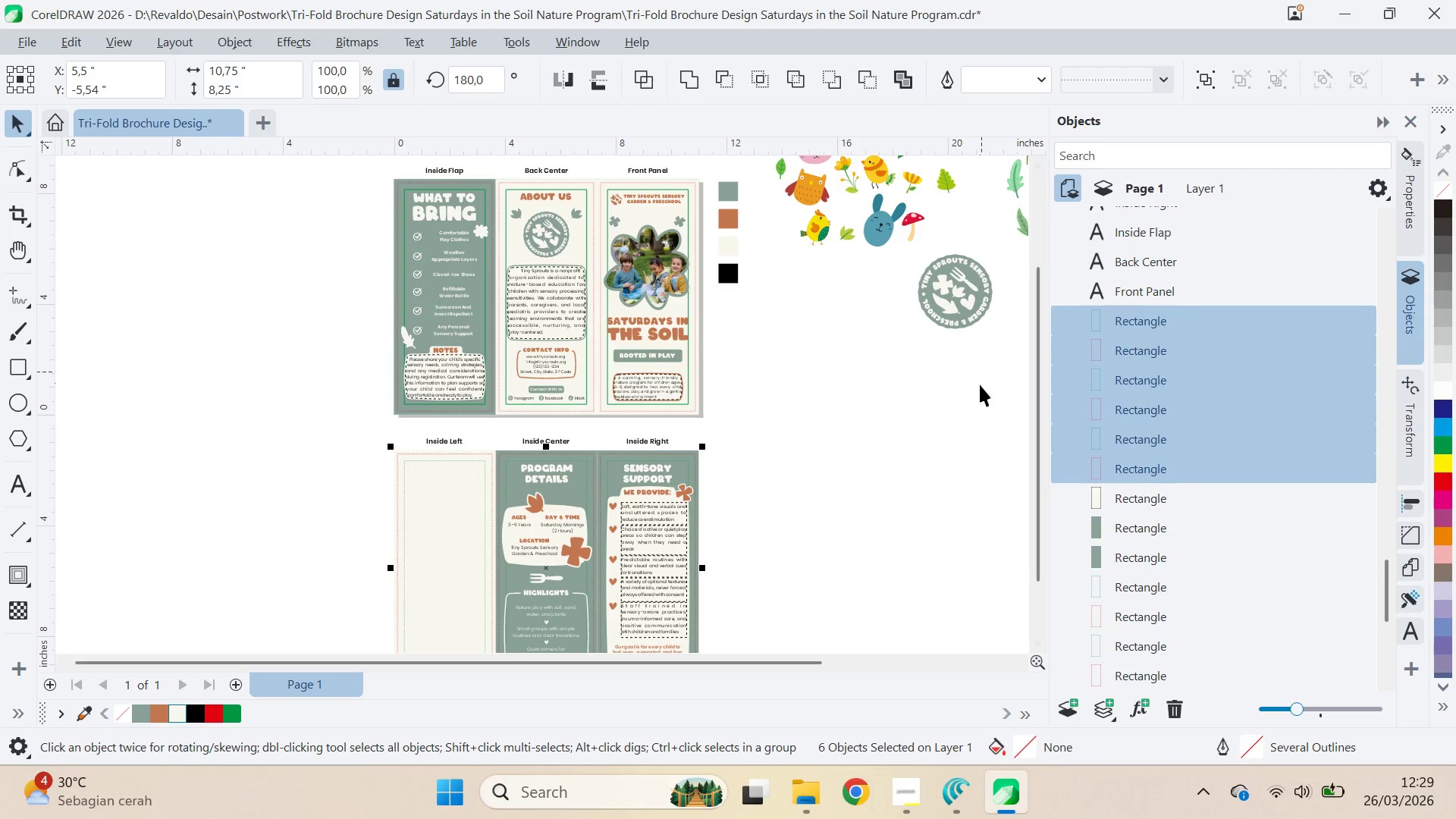 
left_click([1048, 80])
 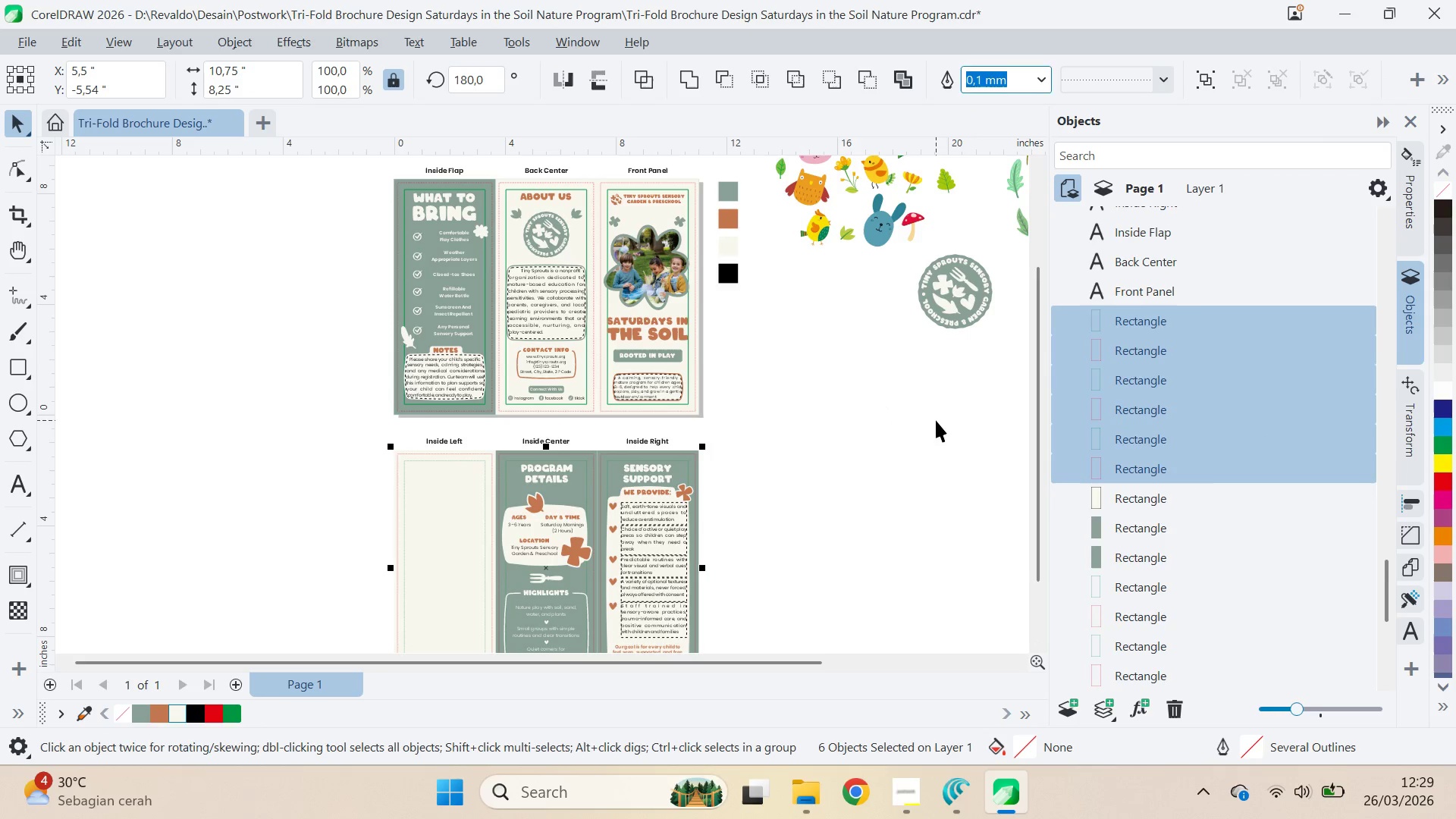 
scroll: coordinate [1133, 490], scroll_direction: down, amount: 1.0
 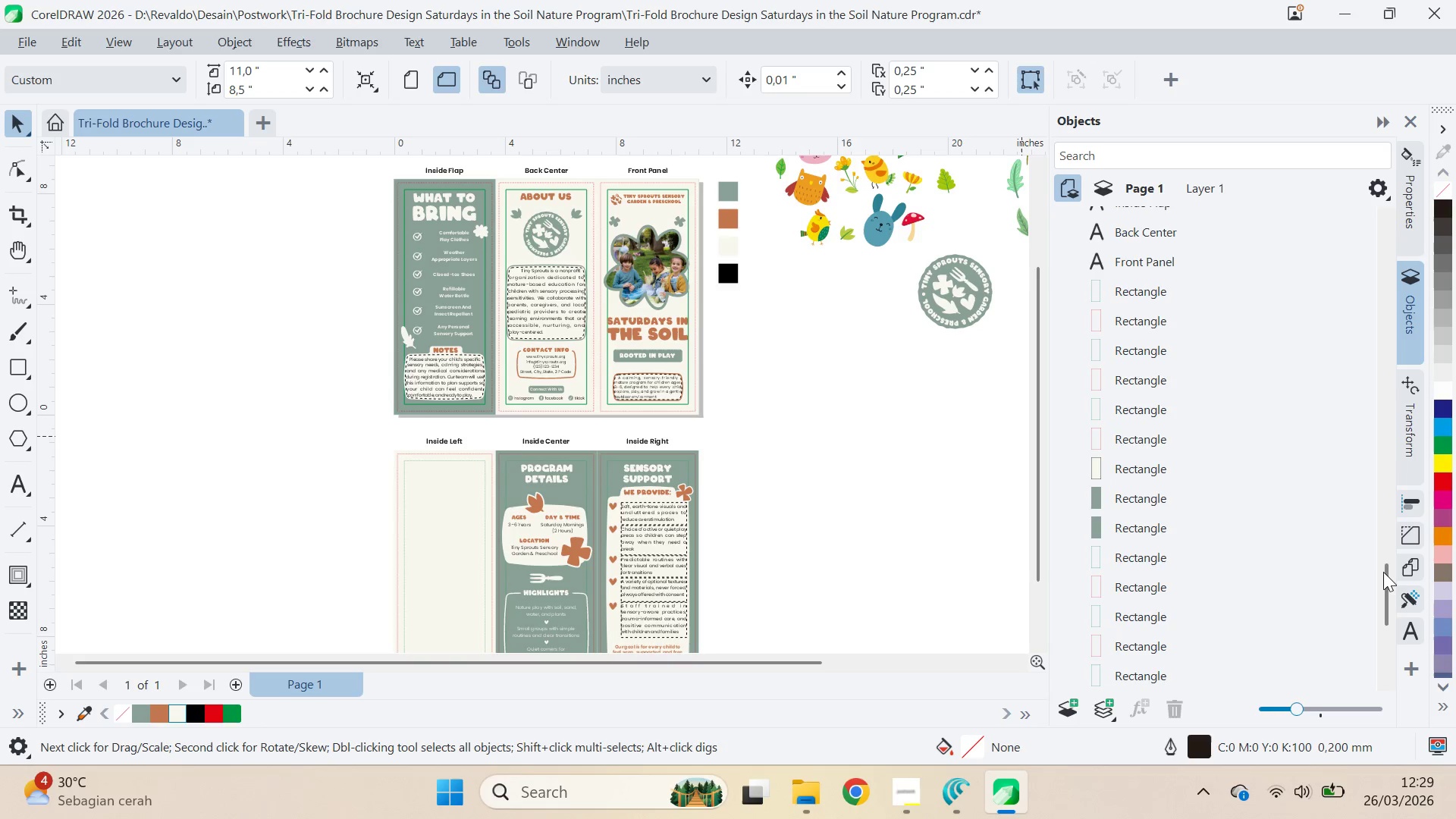 
left_click_drag(start_coordinate=[1384, 574], to_coordinate=[1384, 614])
 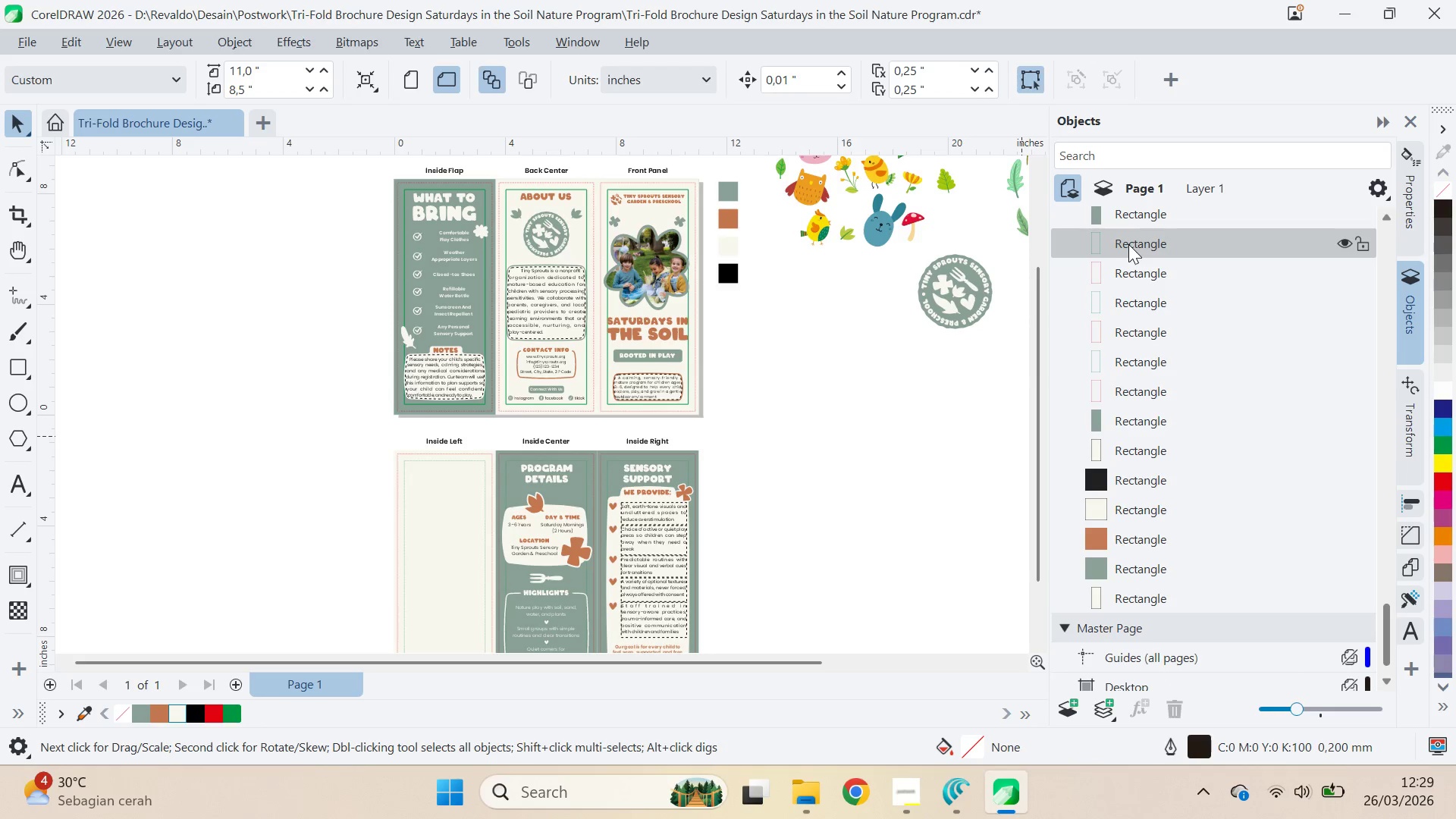 
hold_key(key=ShiftLeft, duration=0.7)
 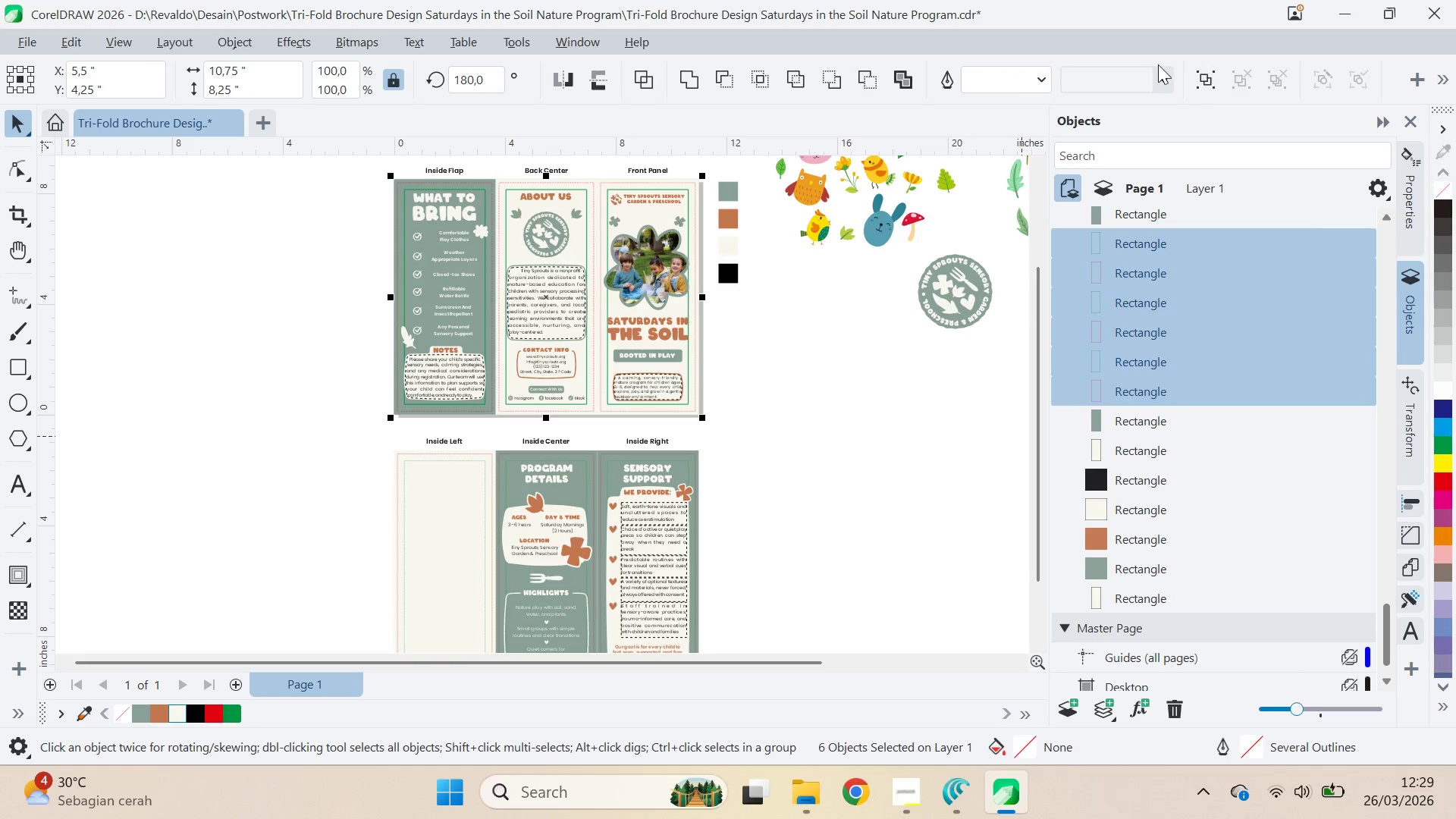 
left_click([1150, 67])
 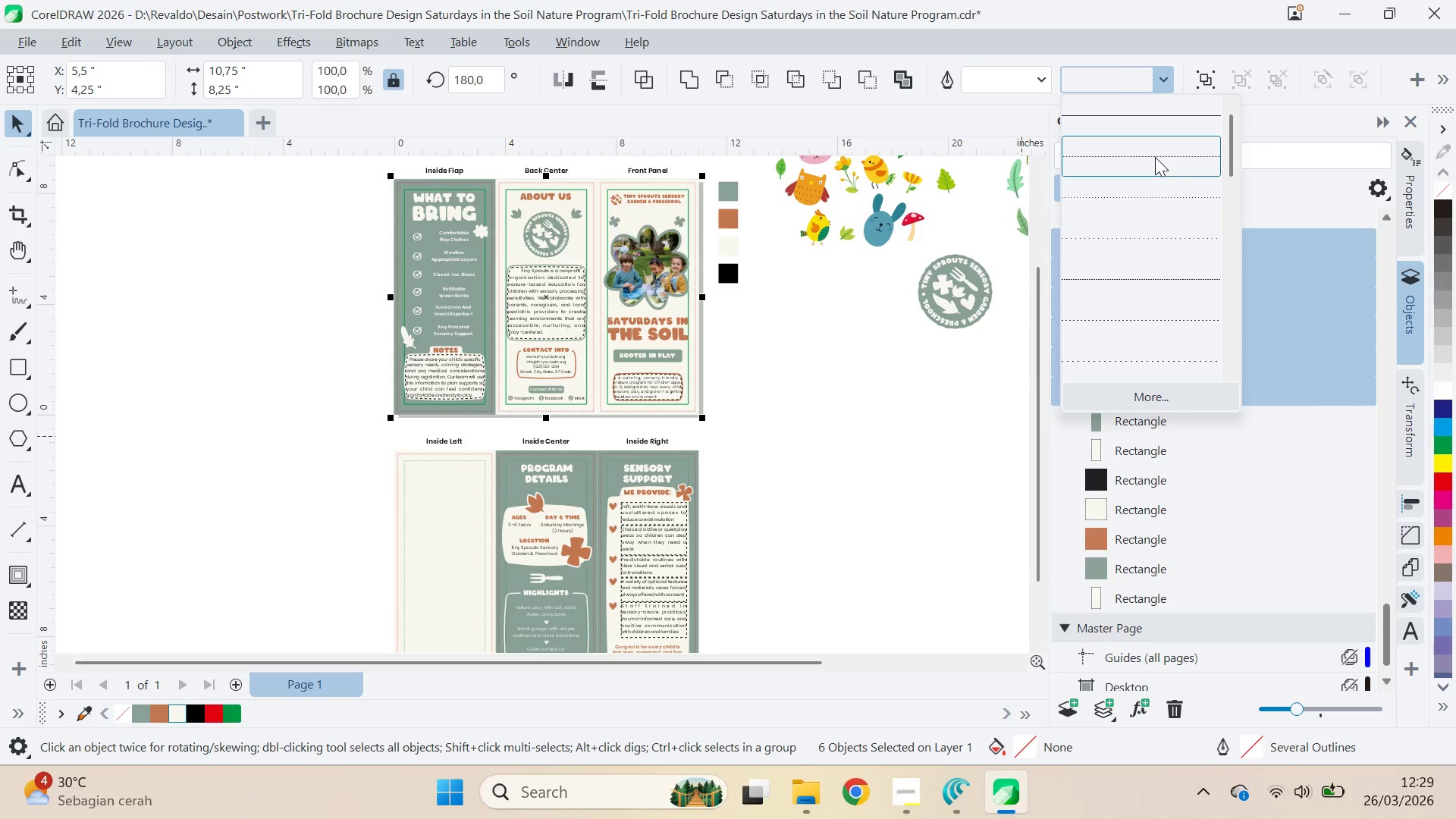 
left_click([1161, 190])
 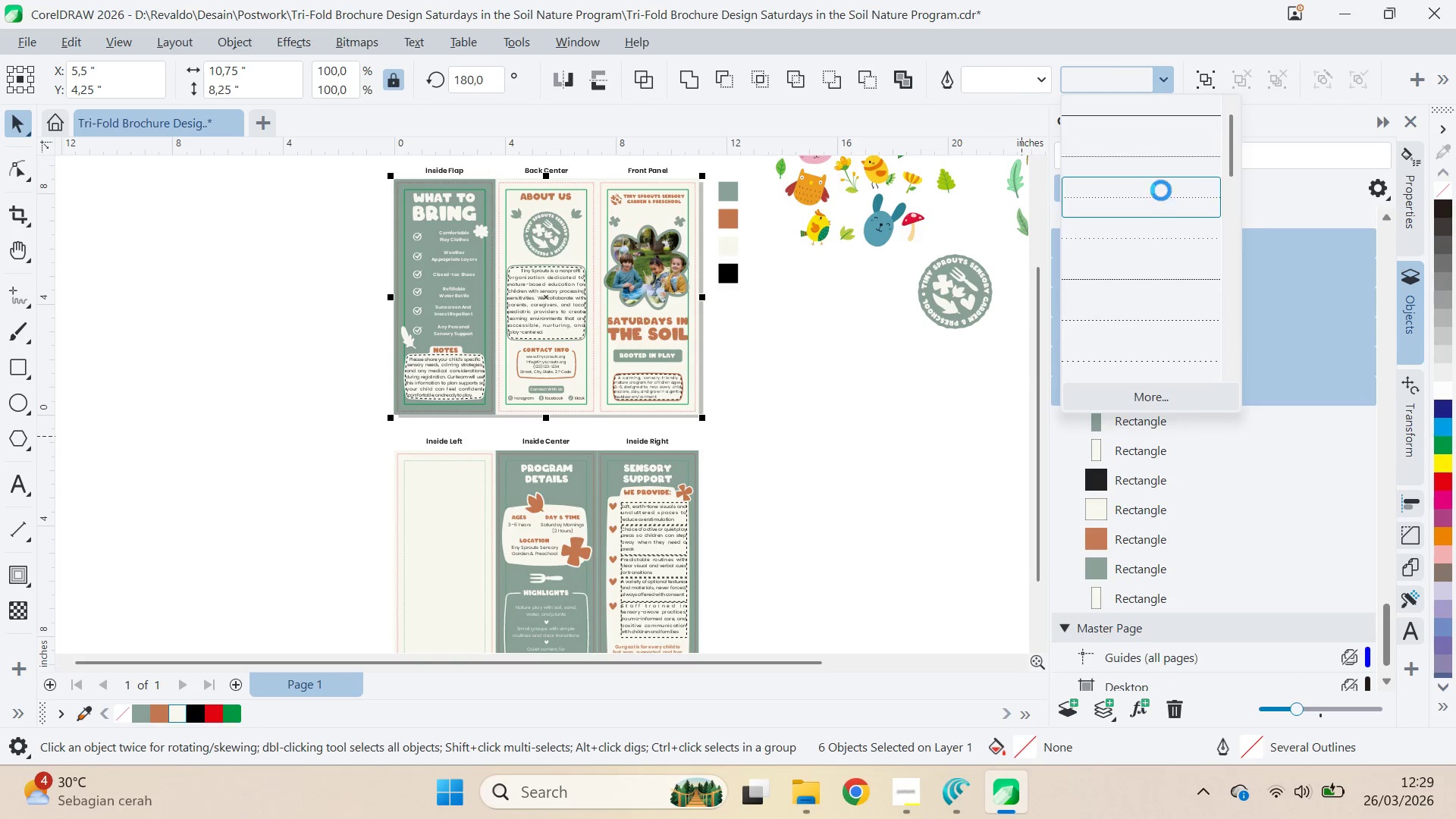 
mouse_move([1140, 170])
 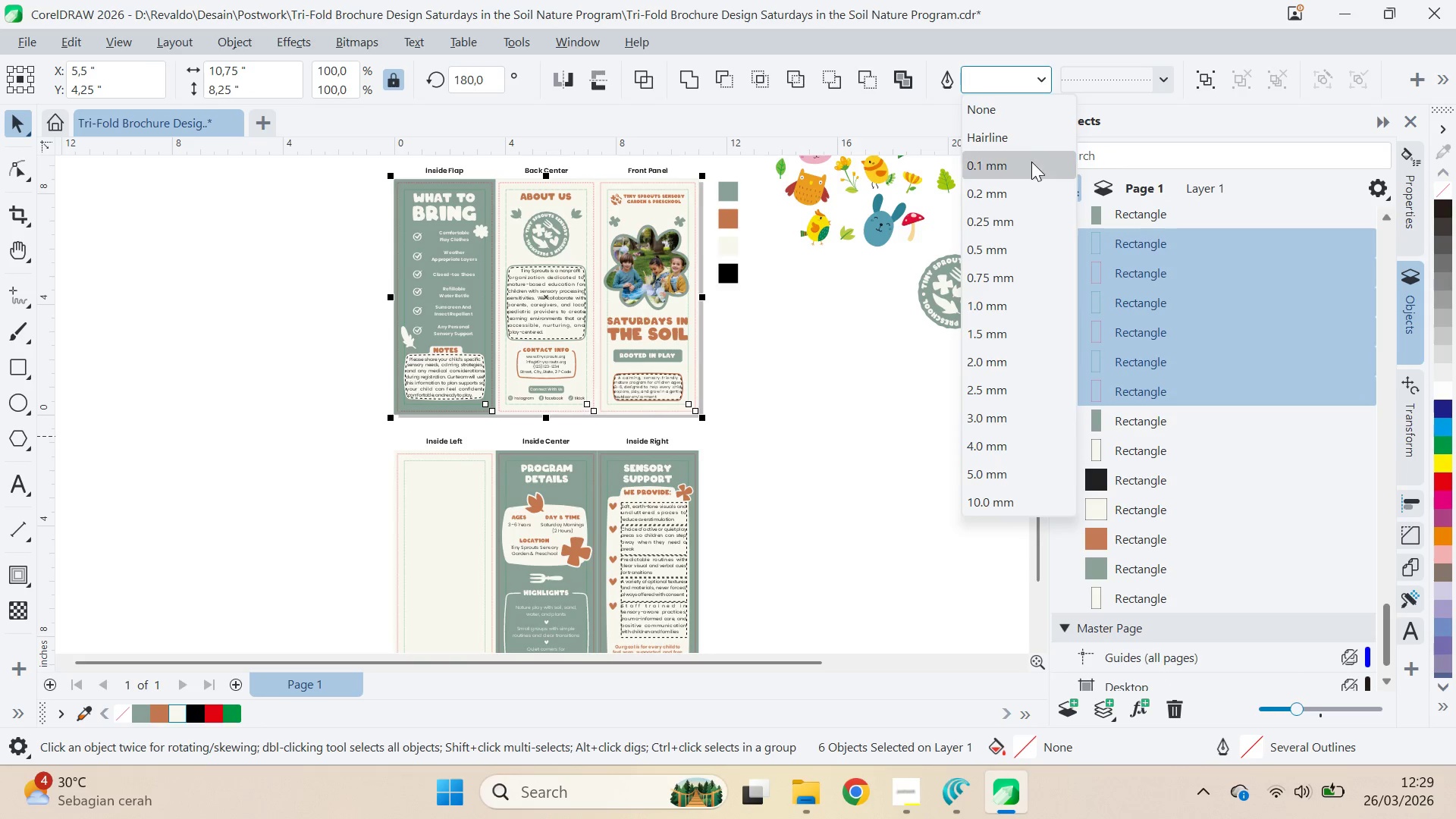 
left_click([1031, 162])
 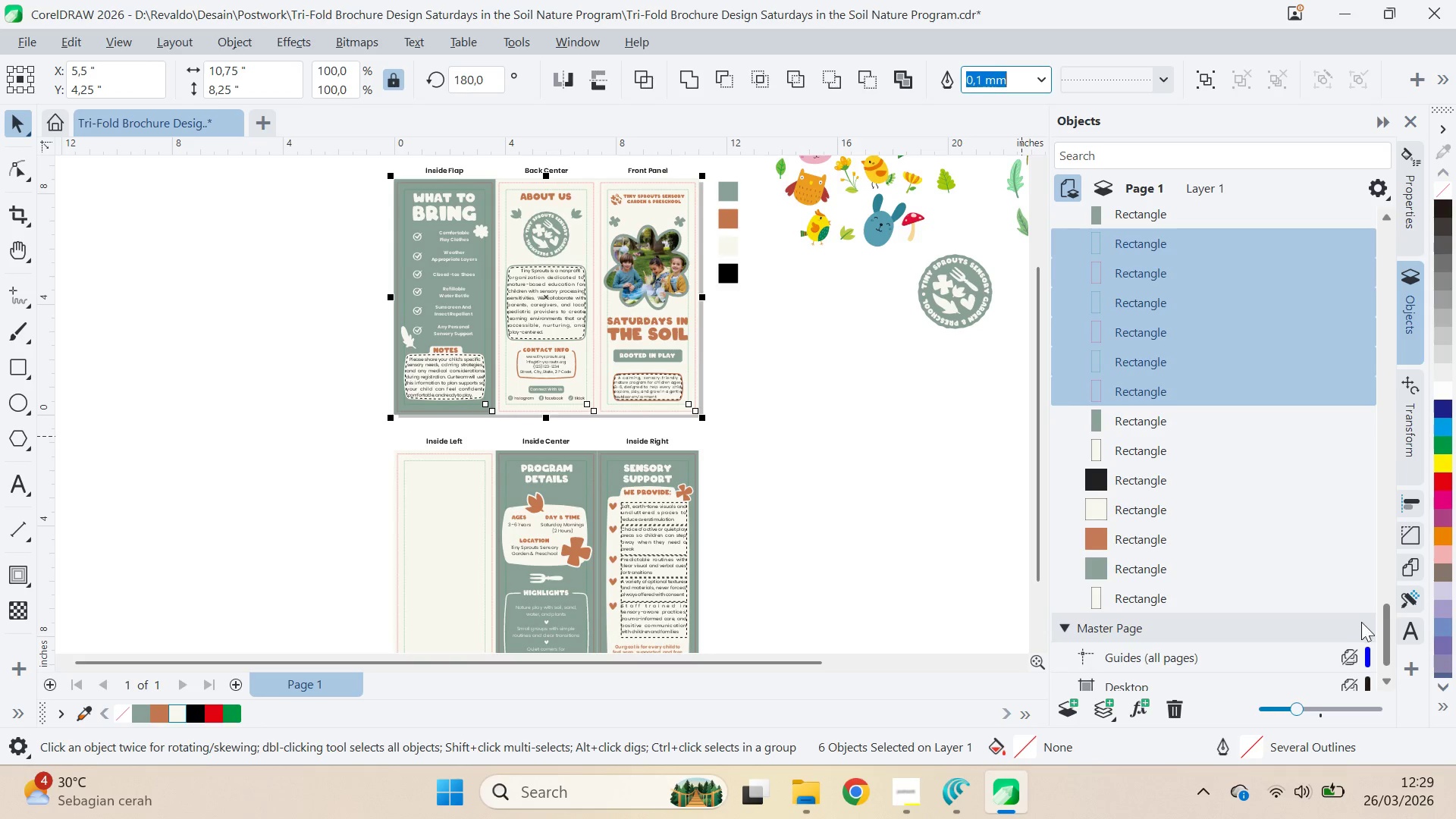 
left_click_drag(start_coordinate=[1388, 616], to_coordinate=[1395, 570])
 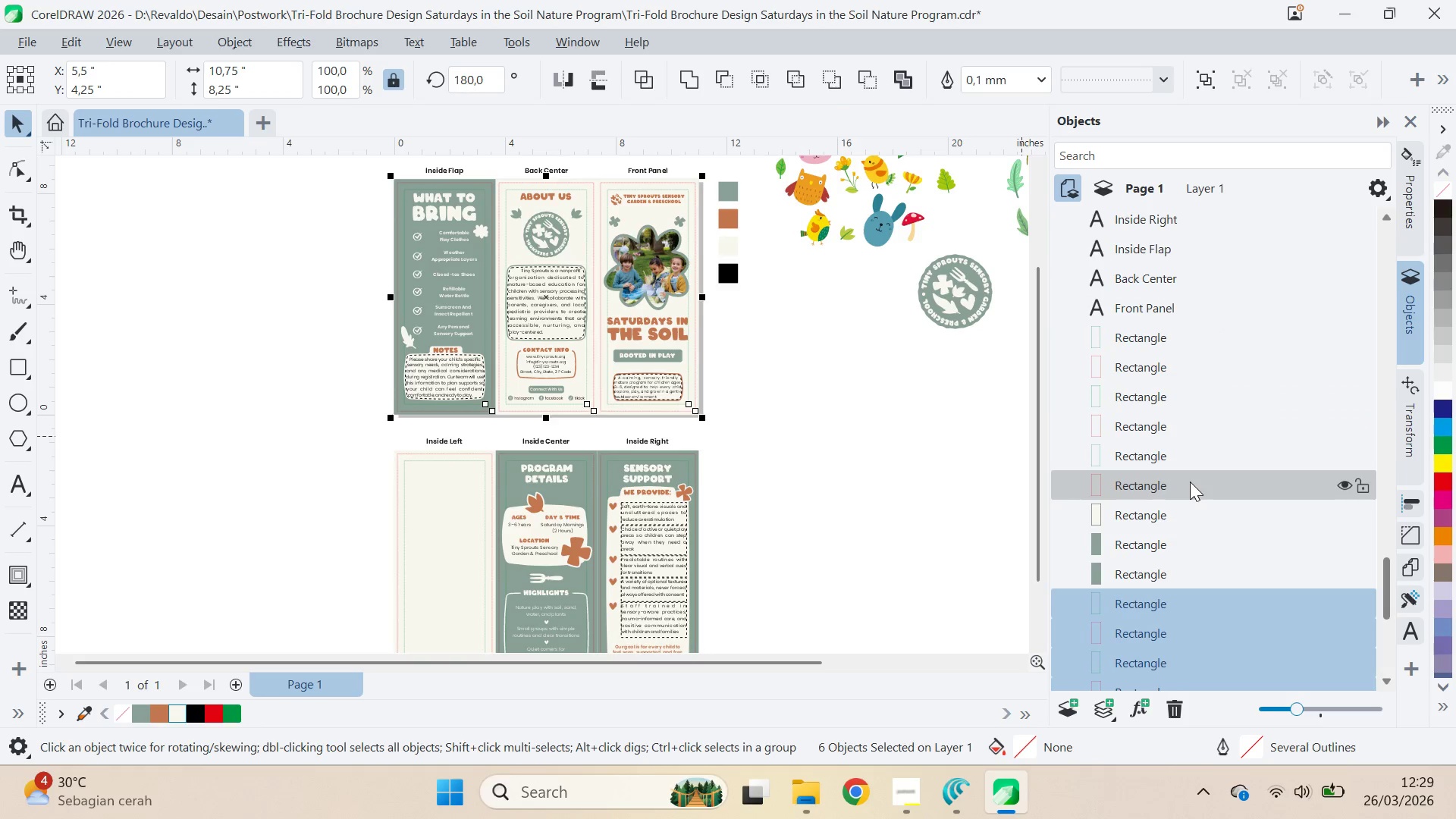 
hold_key(key=ShiftLeft, duration=0.62)
left_click([1162, 338])
 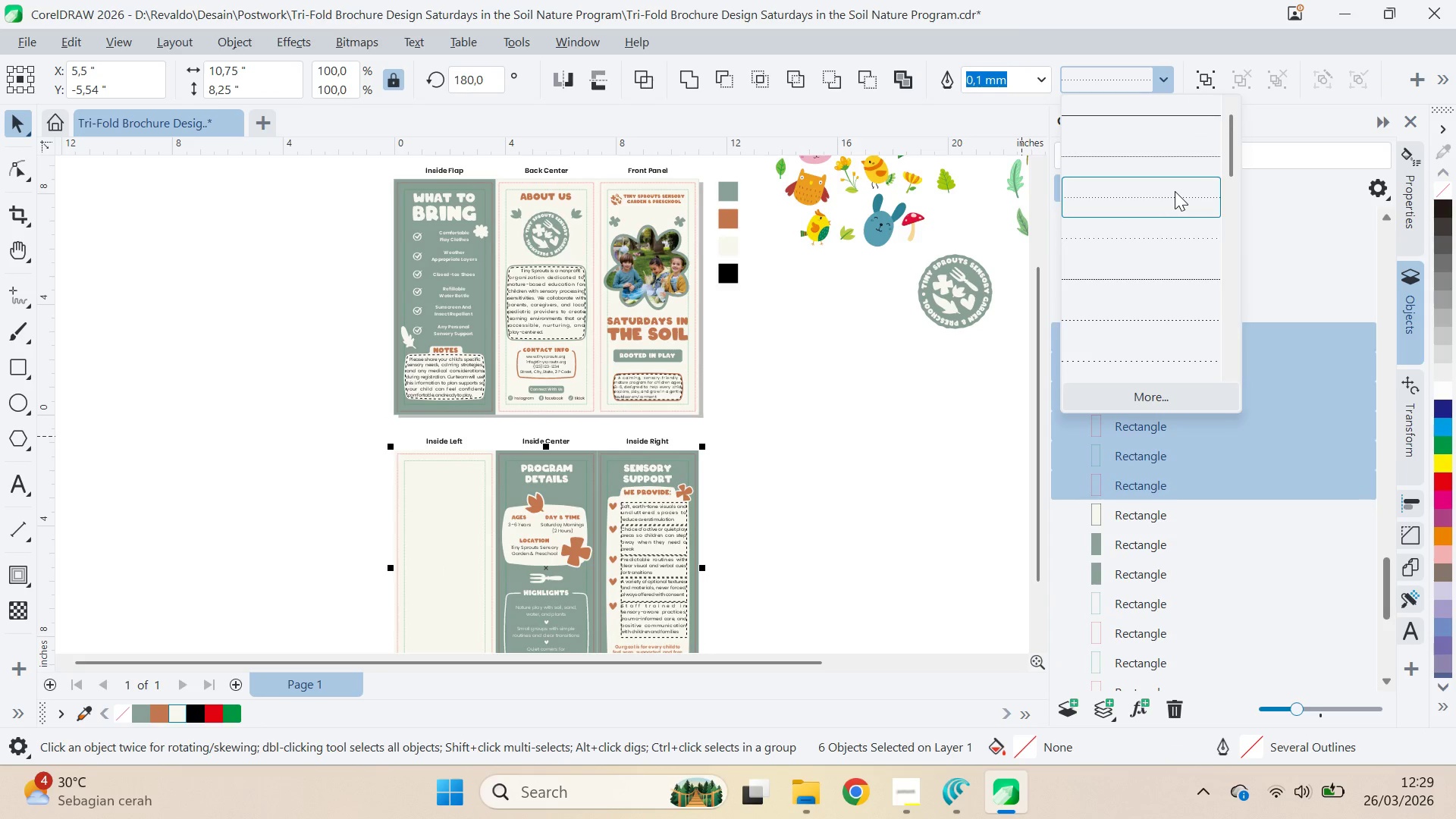 
double_click([801, 475])
 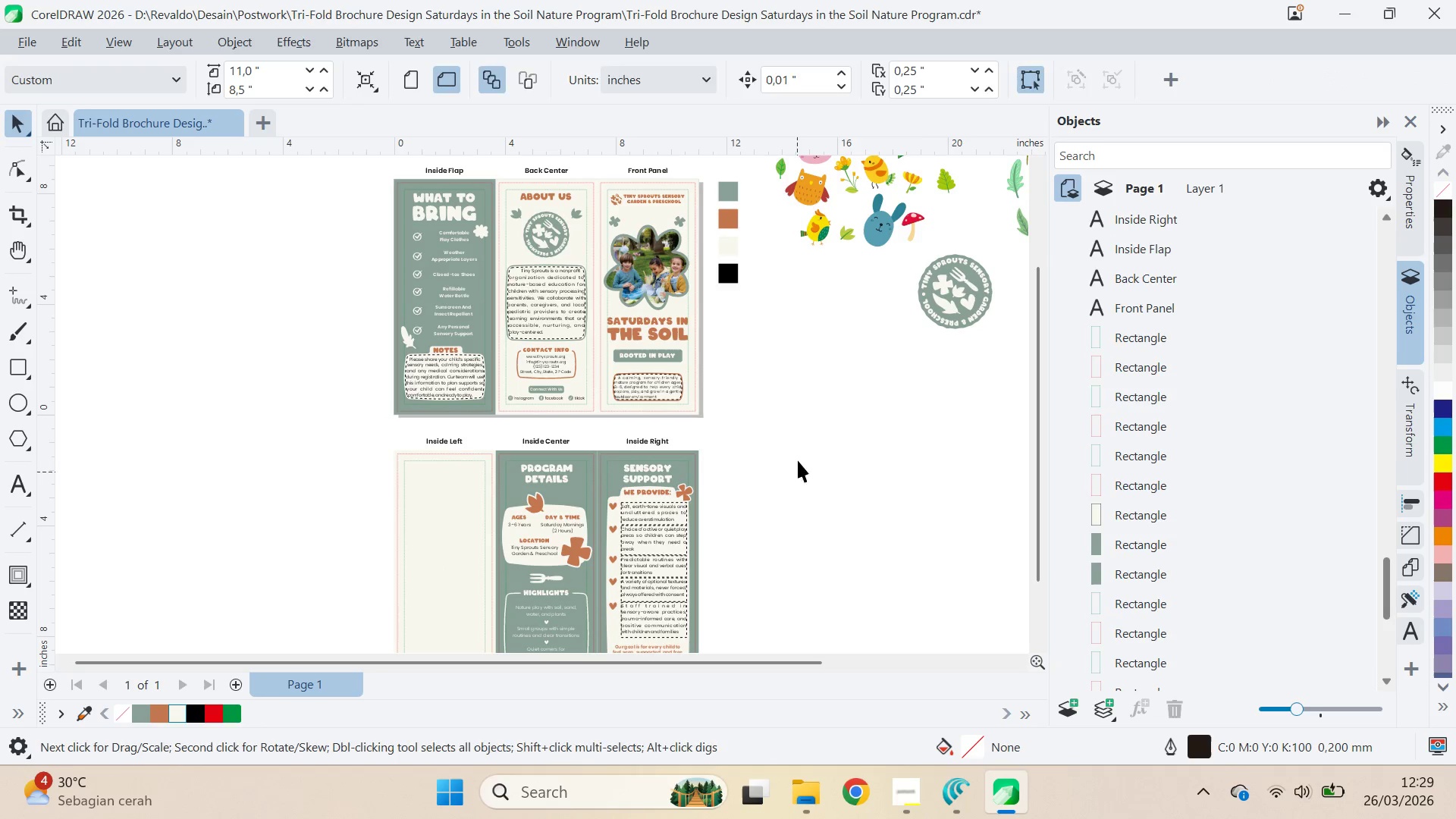 
key(Q)
 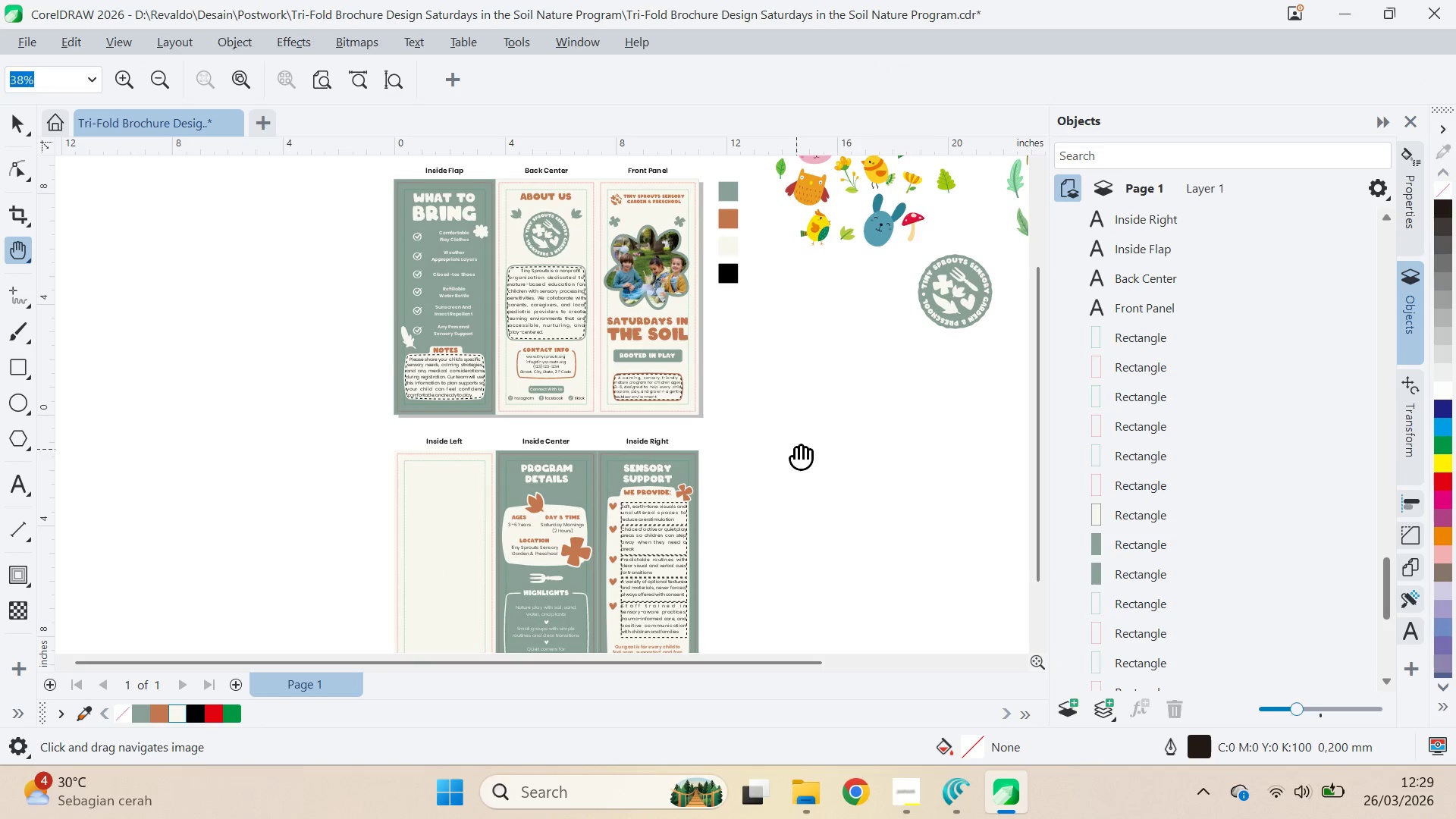 
left_click_drag(start_coordinate=[796, 449], to_coordinate=[919, 325])
 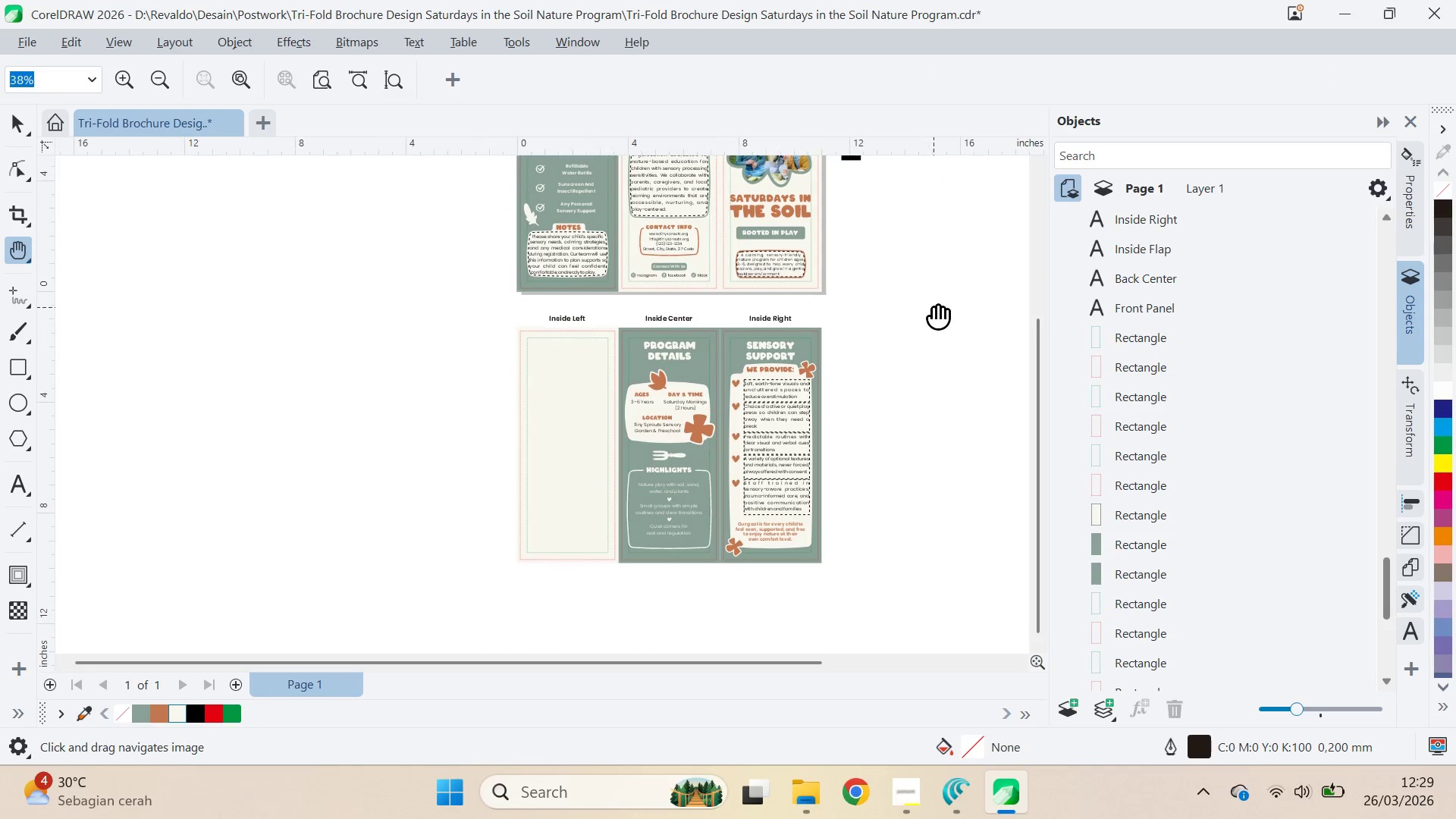 
key(Control+S)
 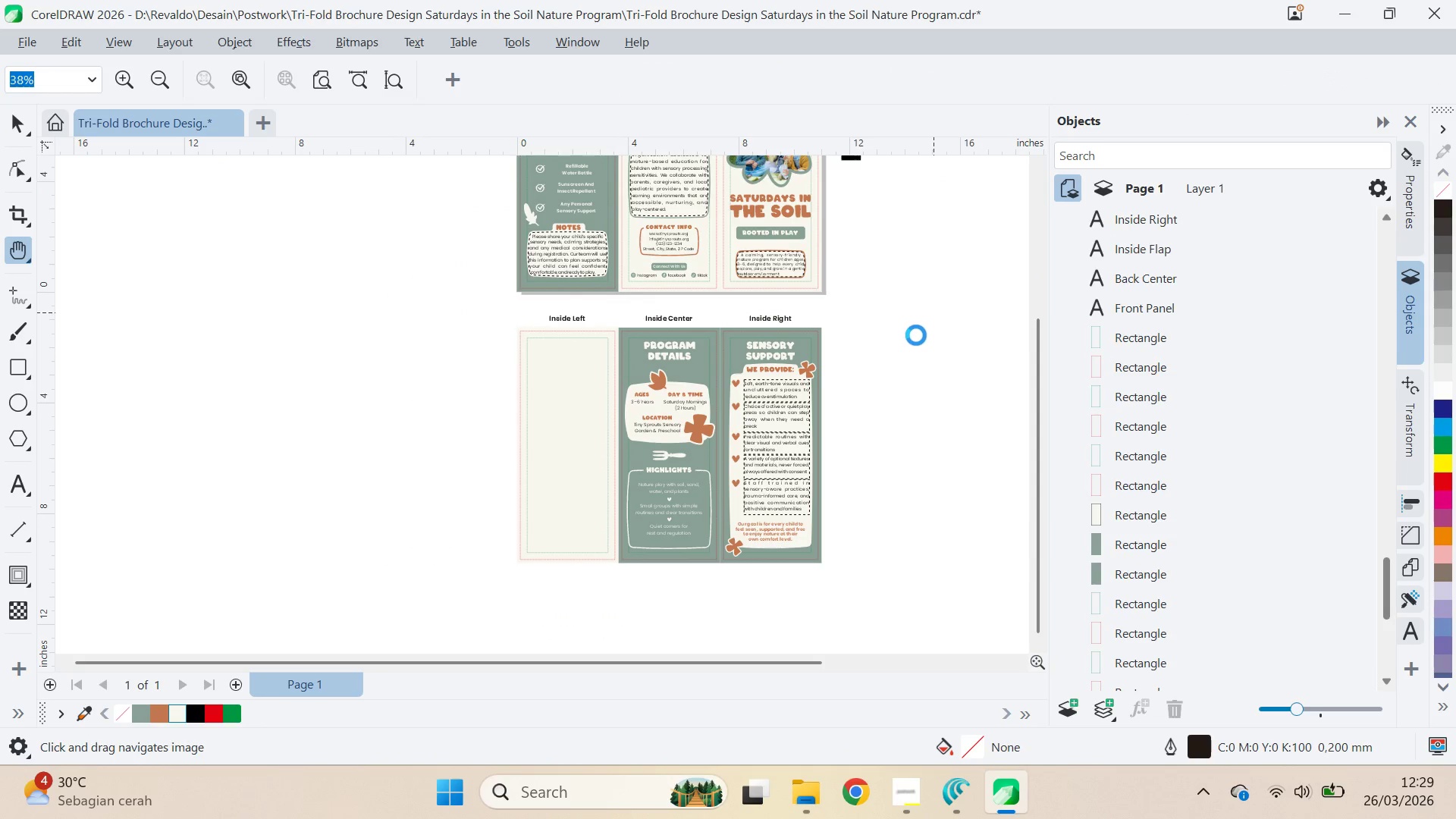 
left_click([916, 335])
 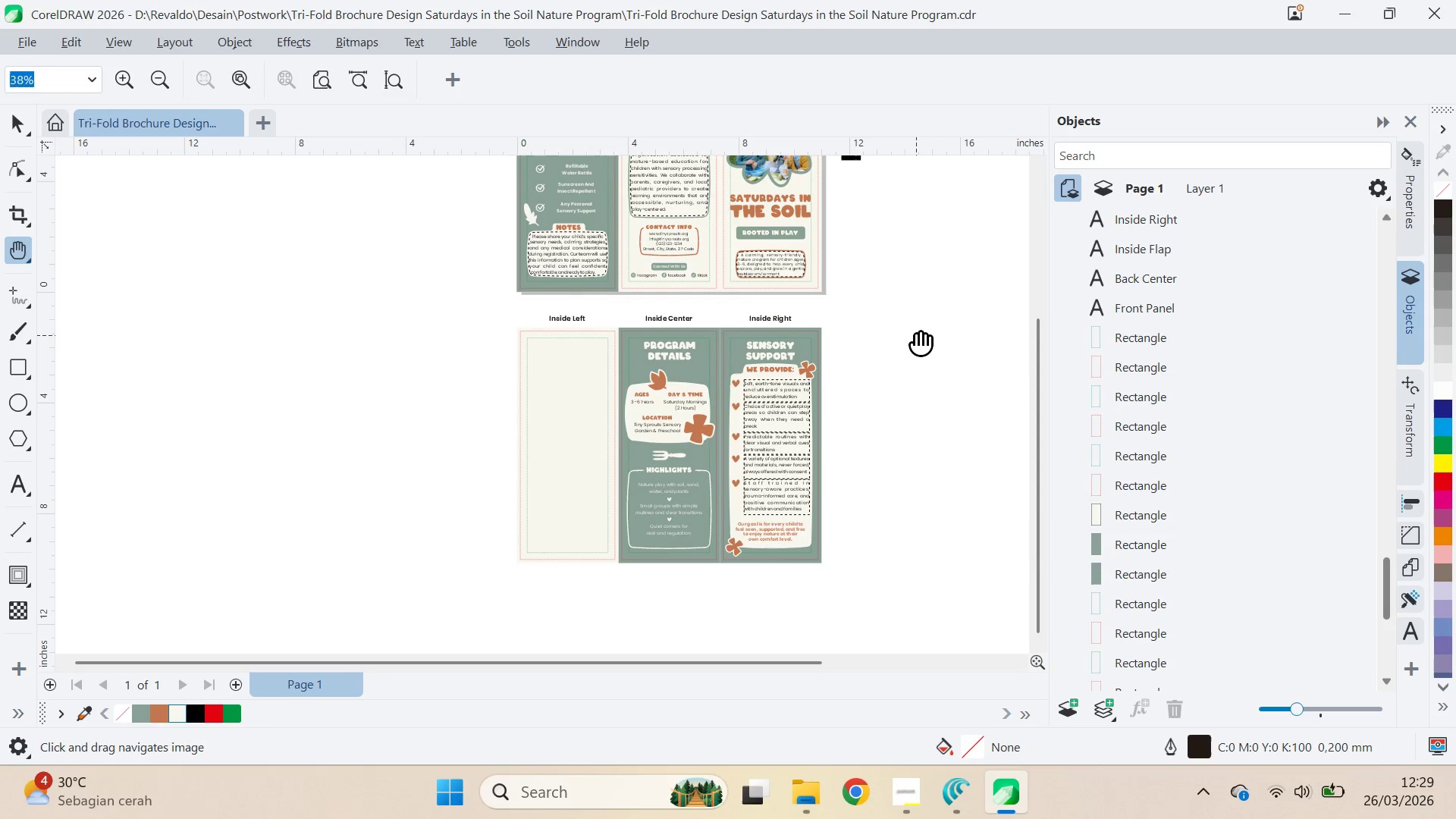 
key(Q)
 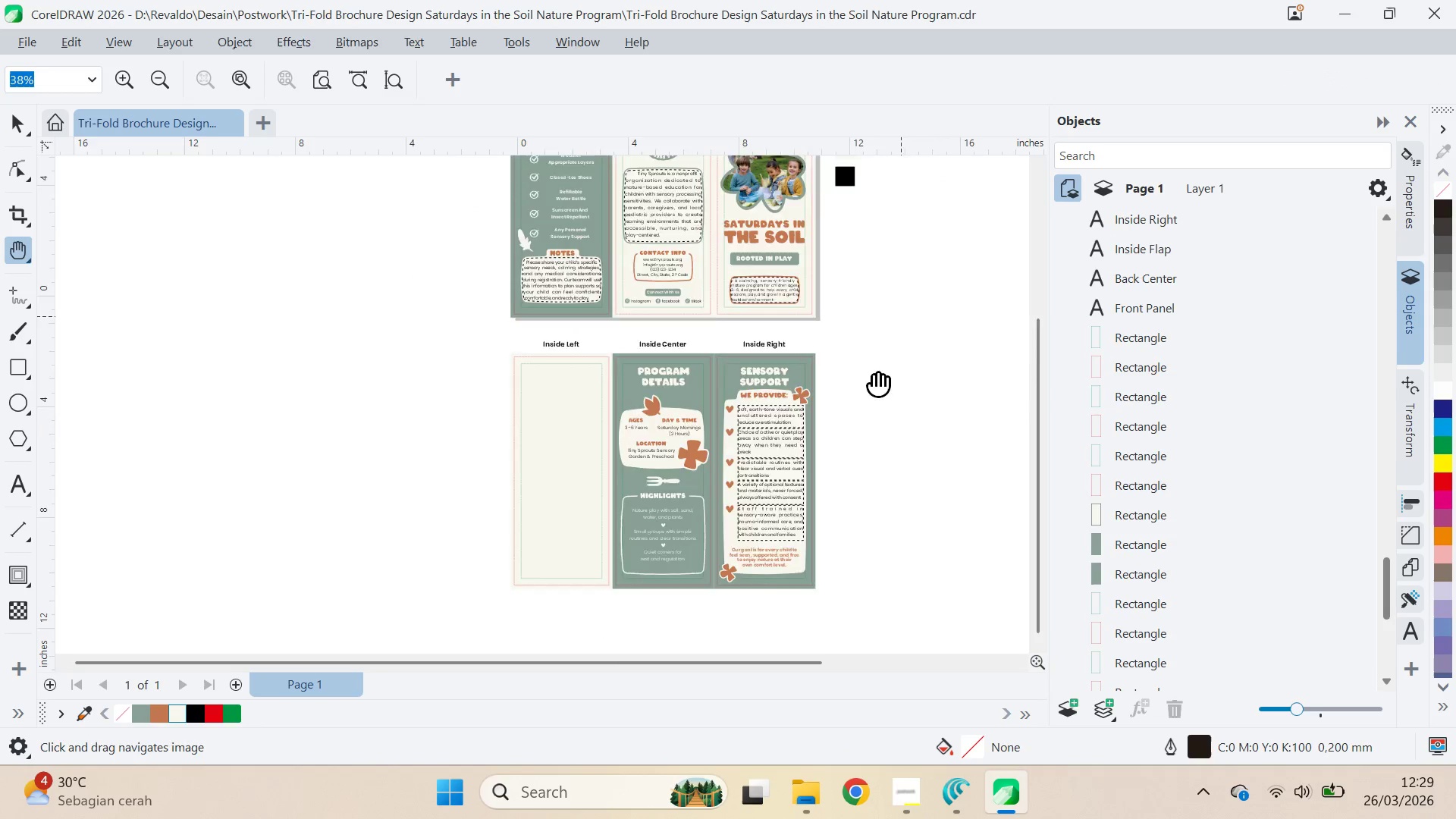 
left_click_drag(start_coordinate=[901, 290], to_coordinate=[734, 617])
 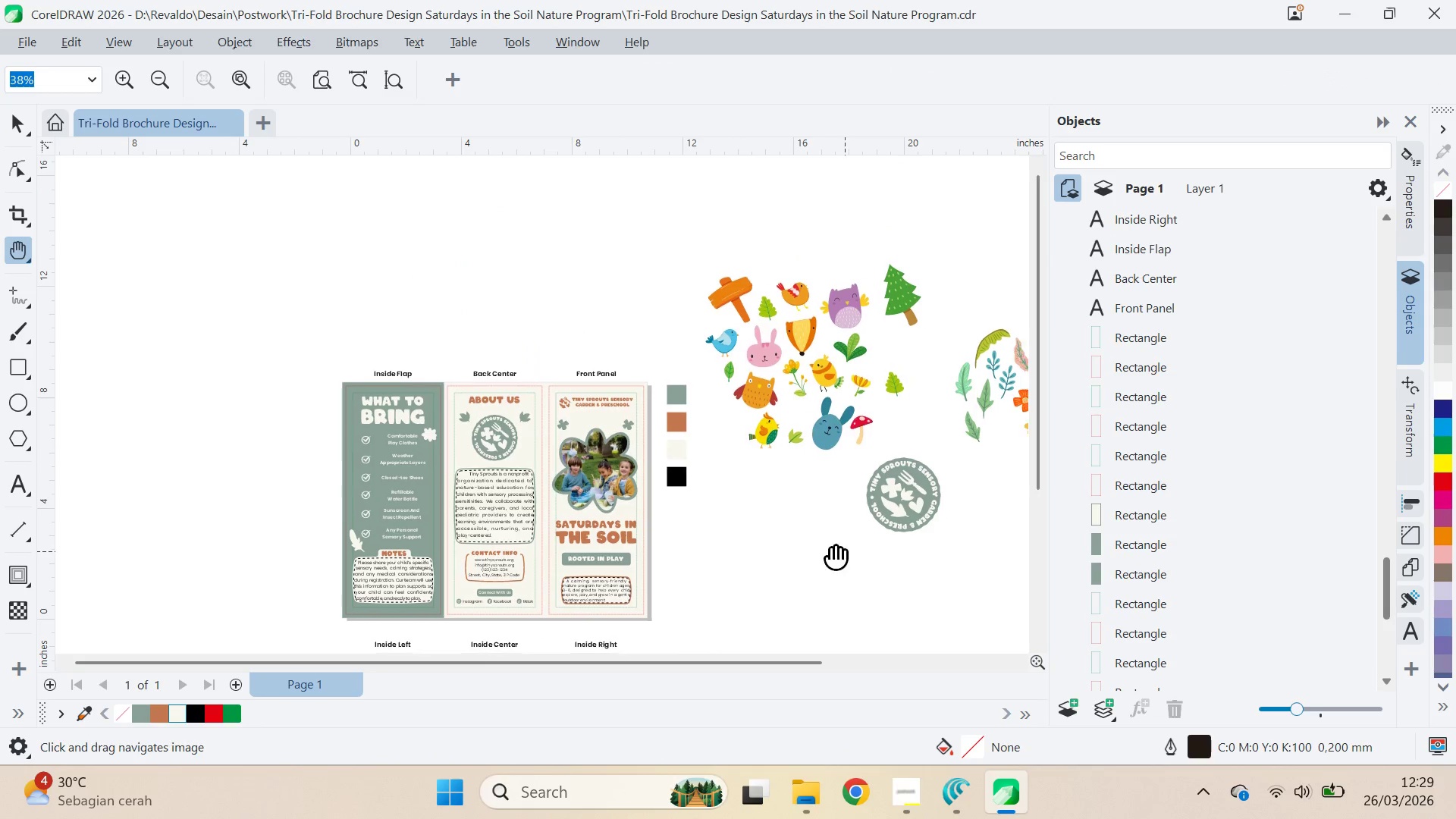 
left_click_drag(start_coordinate=[845, 552], to_coordinate=[657, 381])
 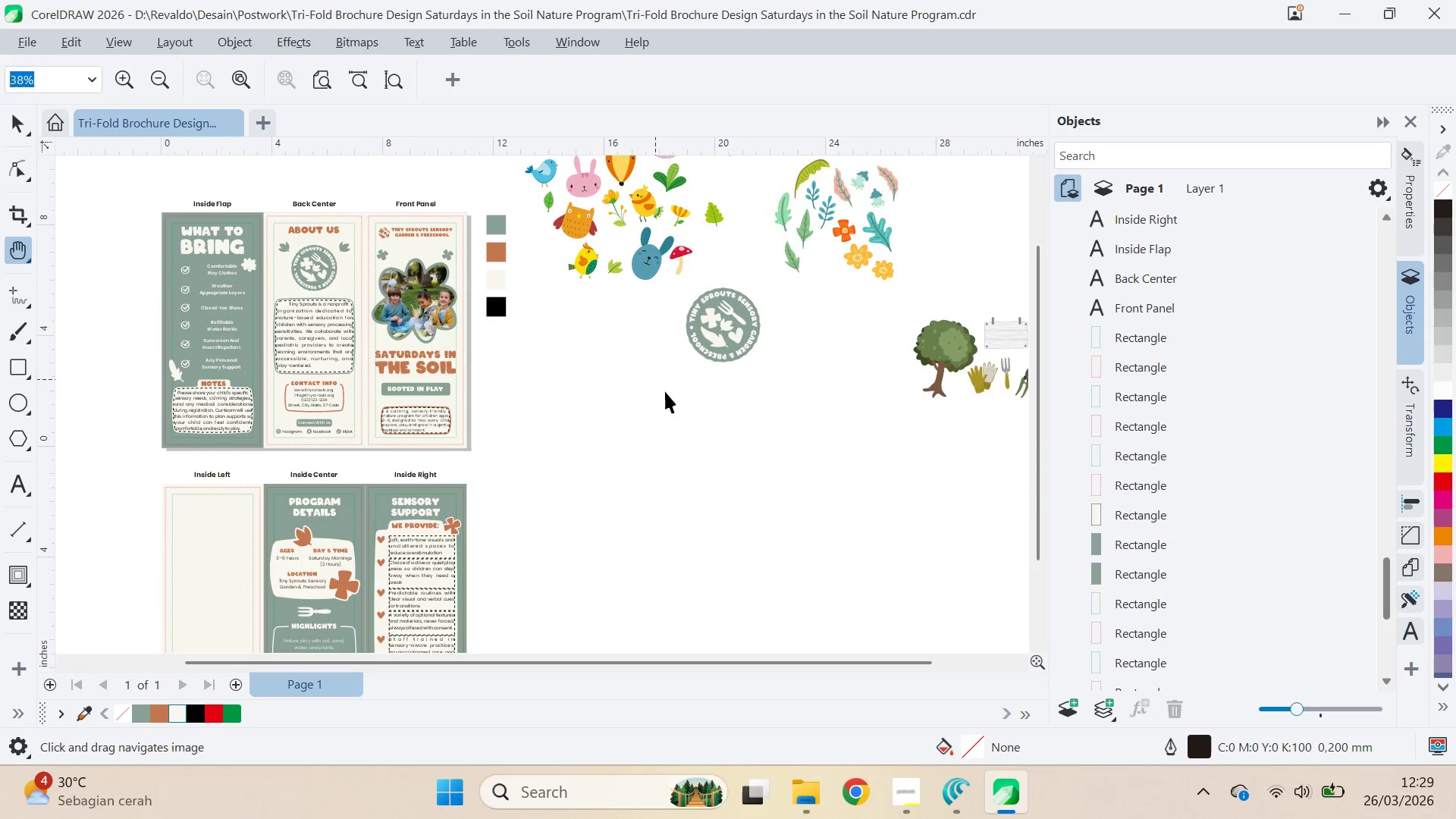 
type(vq)
 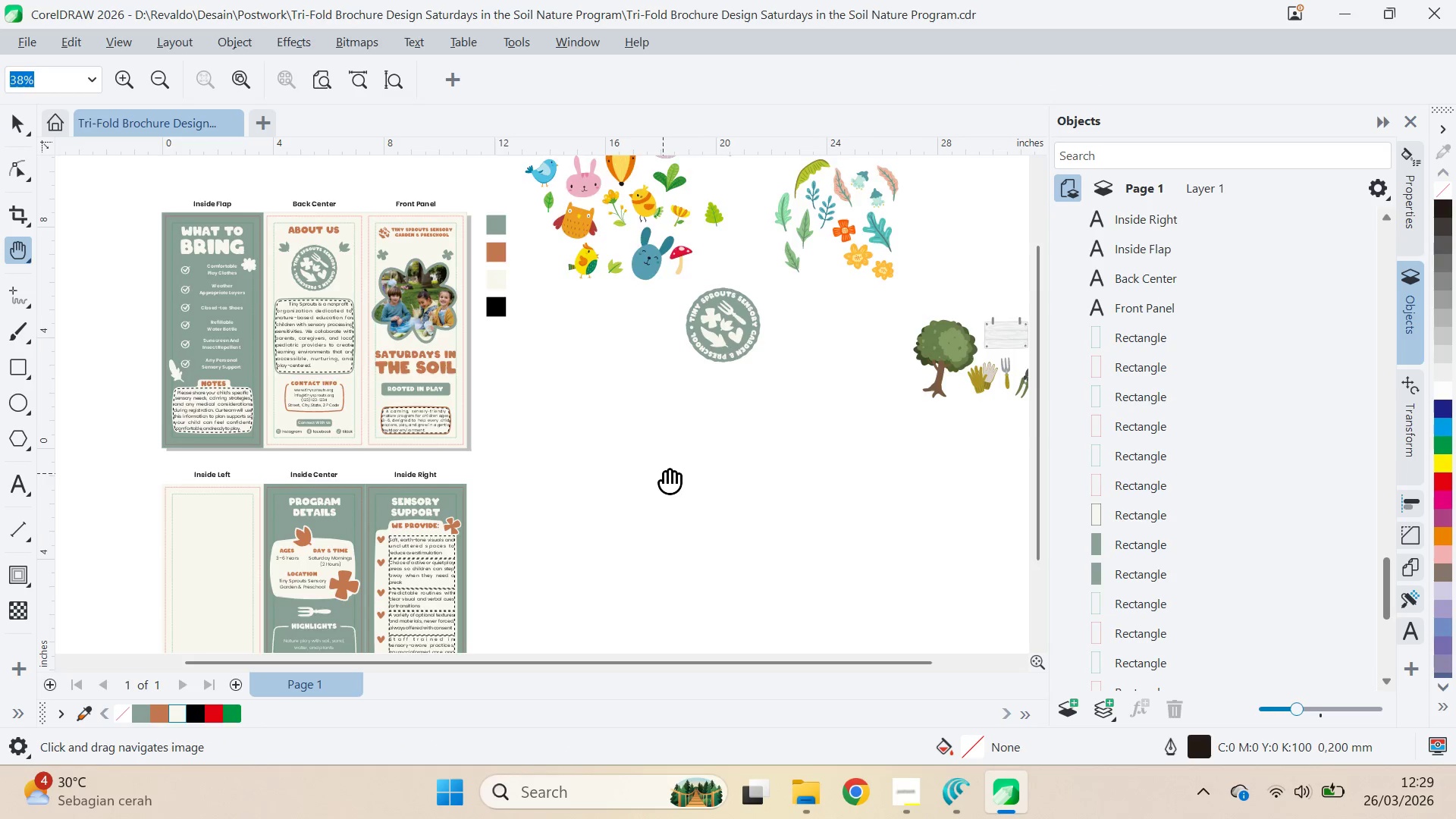 
left_click_drag(start_coordinate=[663, 473], to_coordinate=[795, 414])
 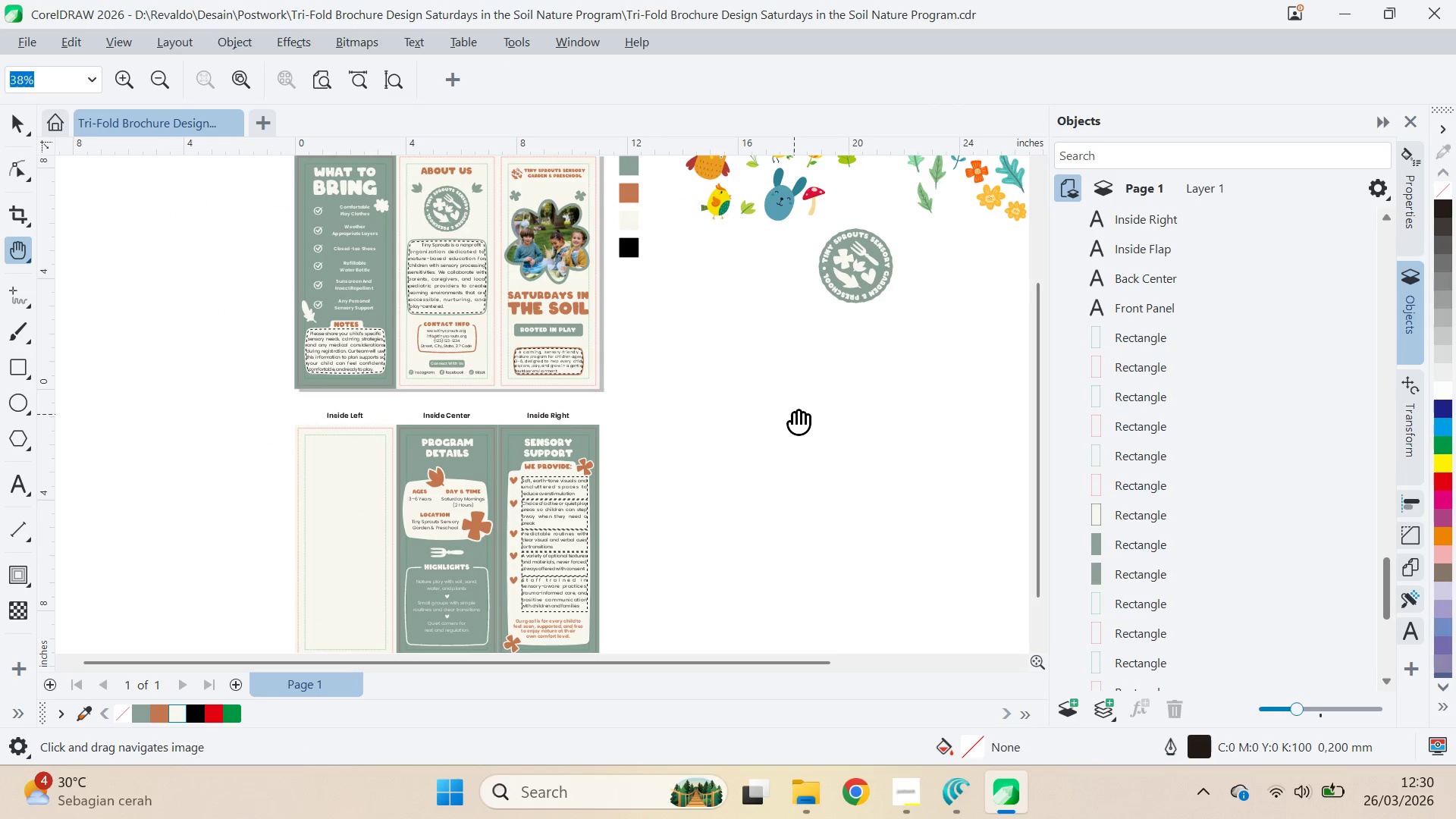 
left_click_drag(start_coordinate=[735, 438], to_coordinate=[861, 321])
 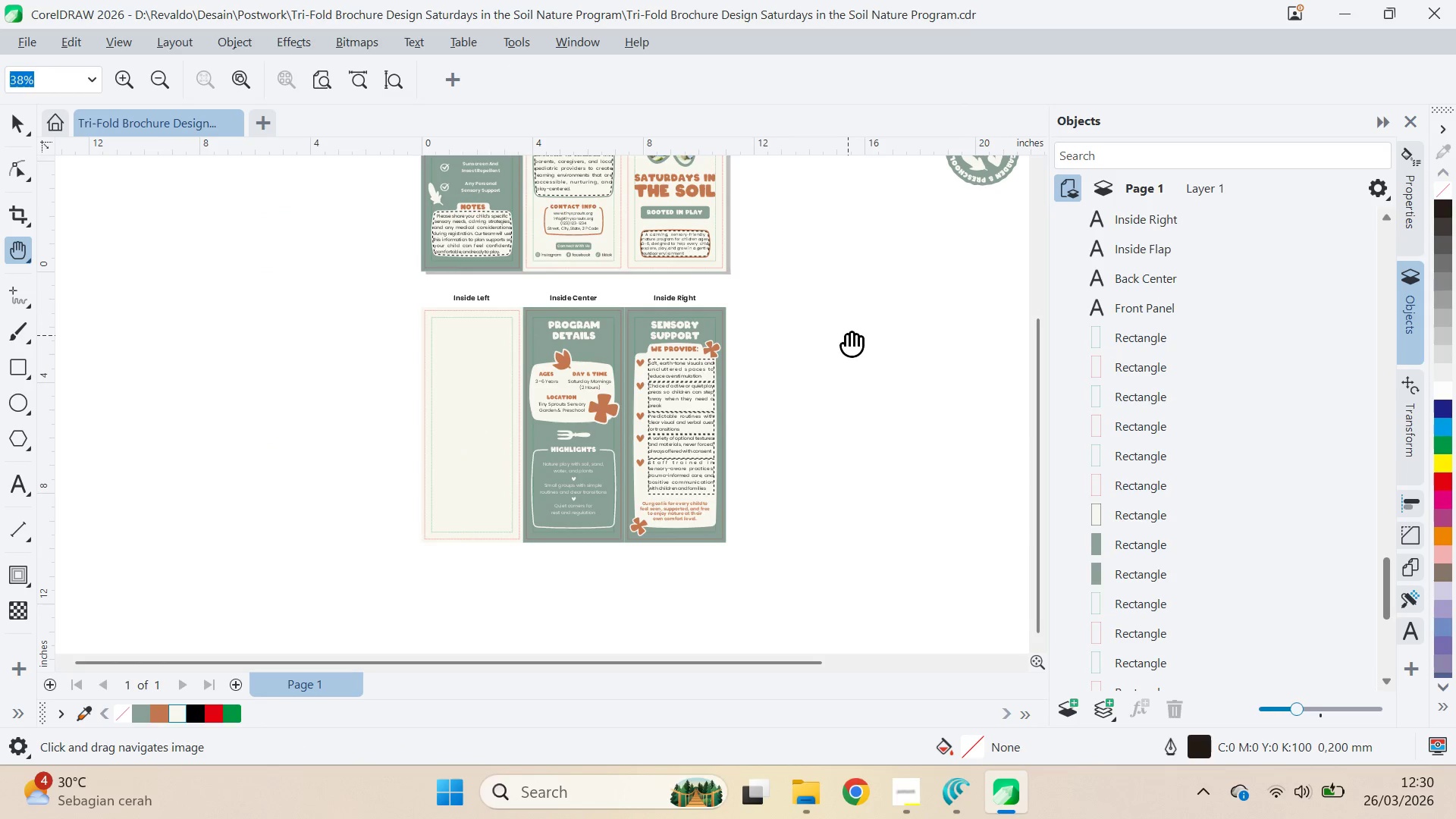 
key(V)
 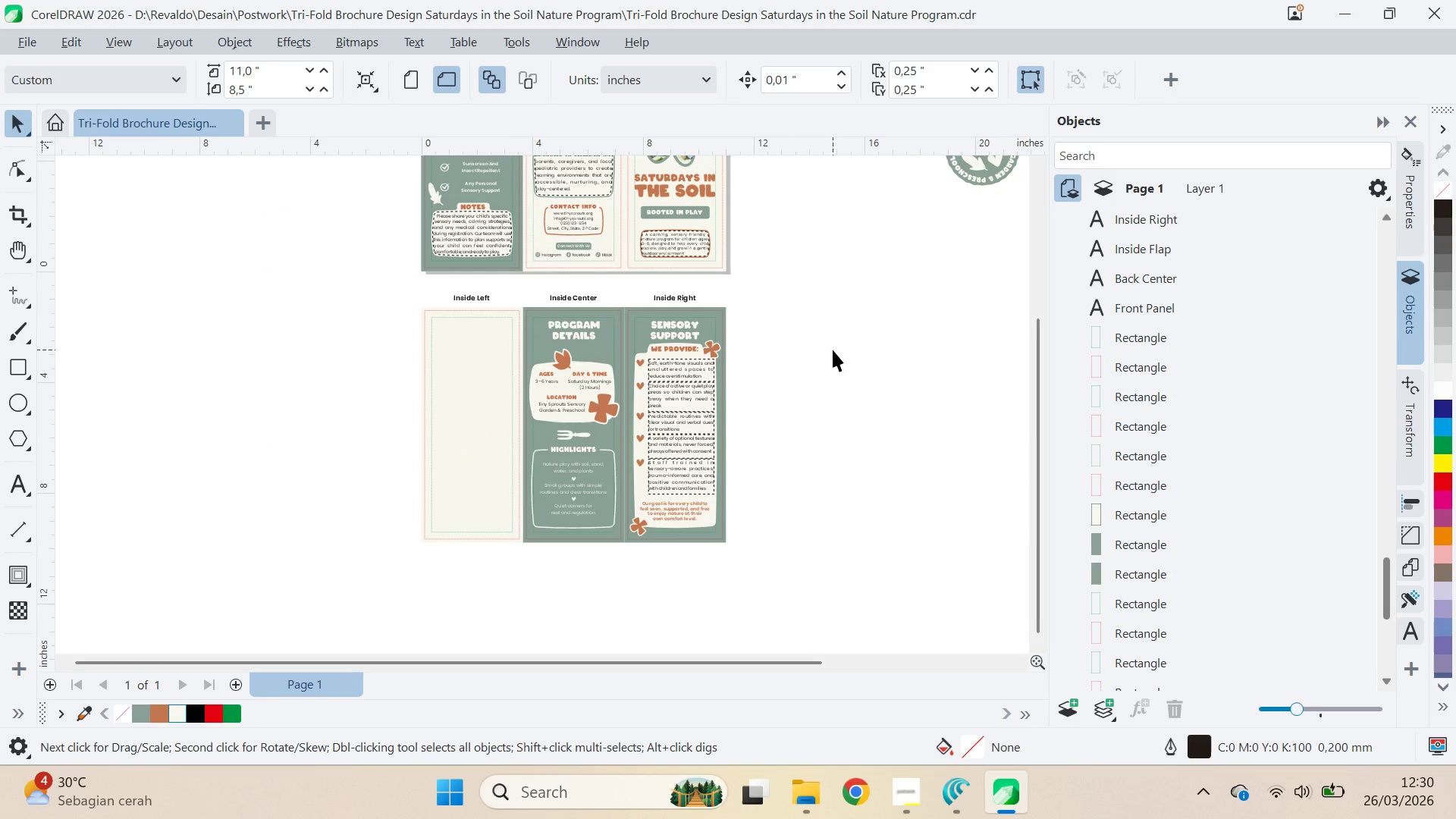 
left_click_drag(start_coordinate=[790, 388], to_coordinate=[867, 347])
 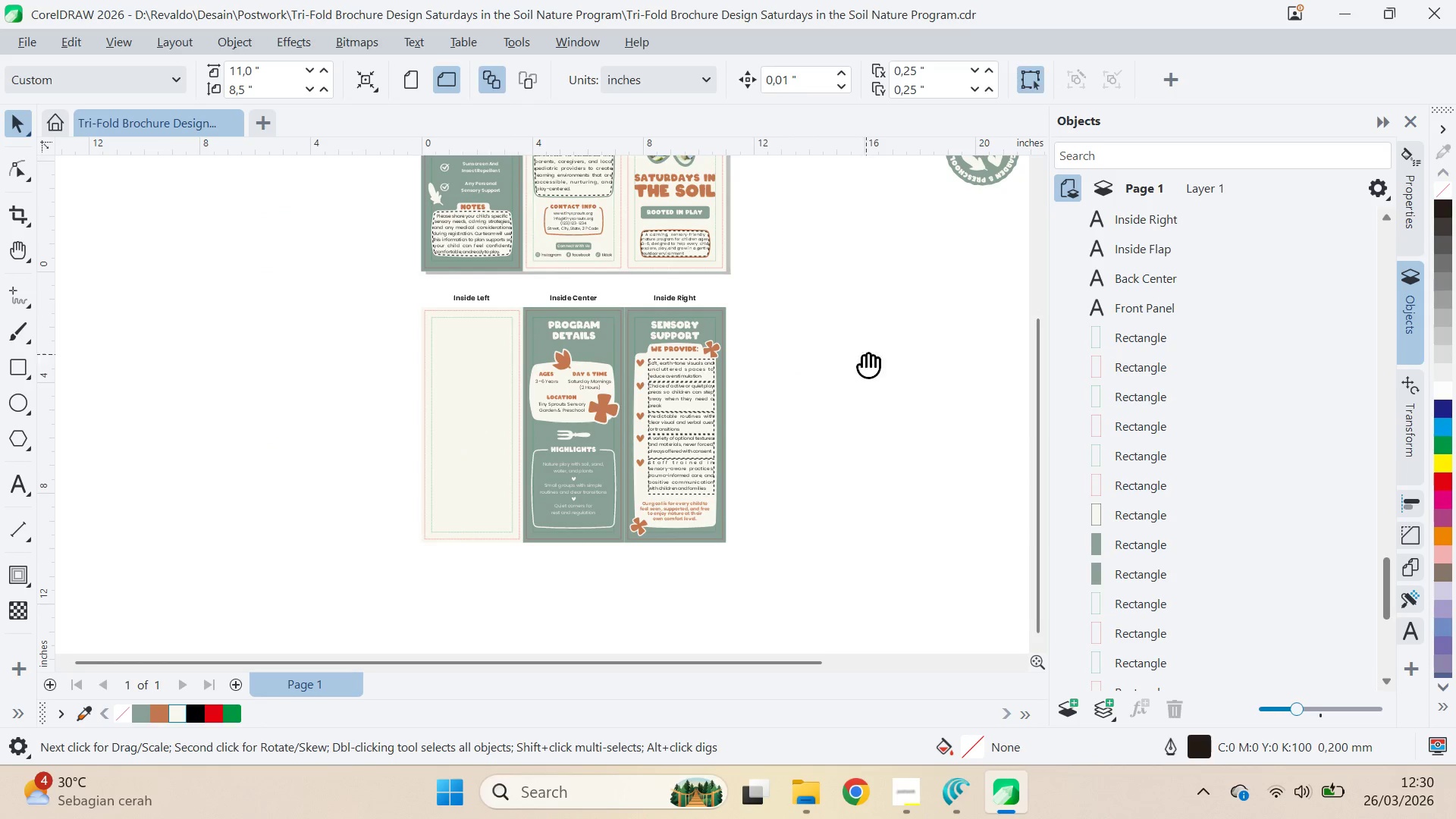 
type(qv)
 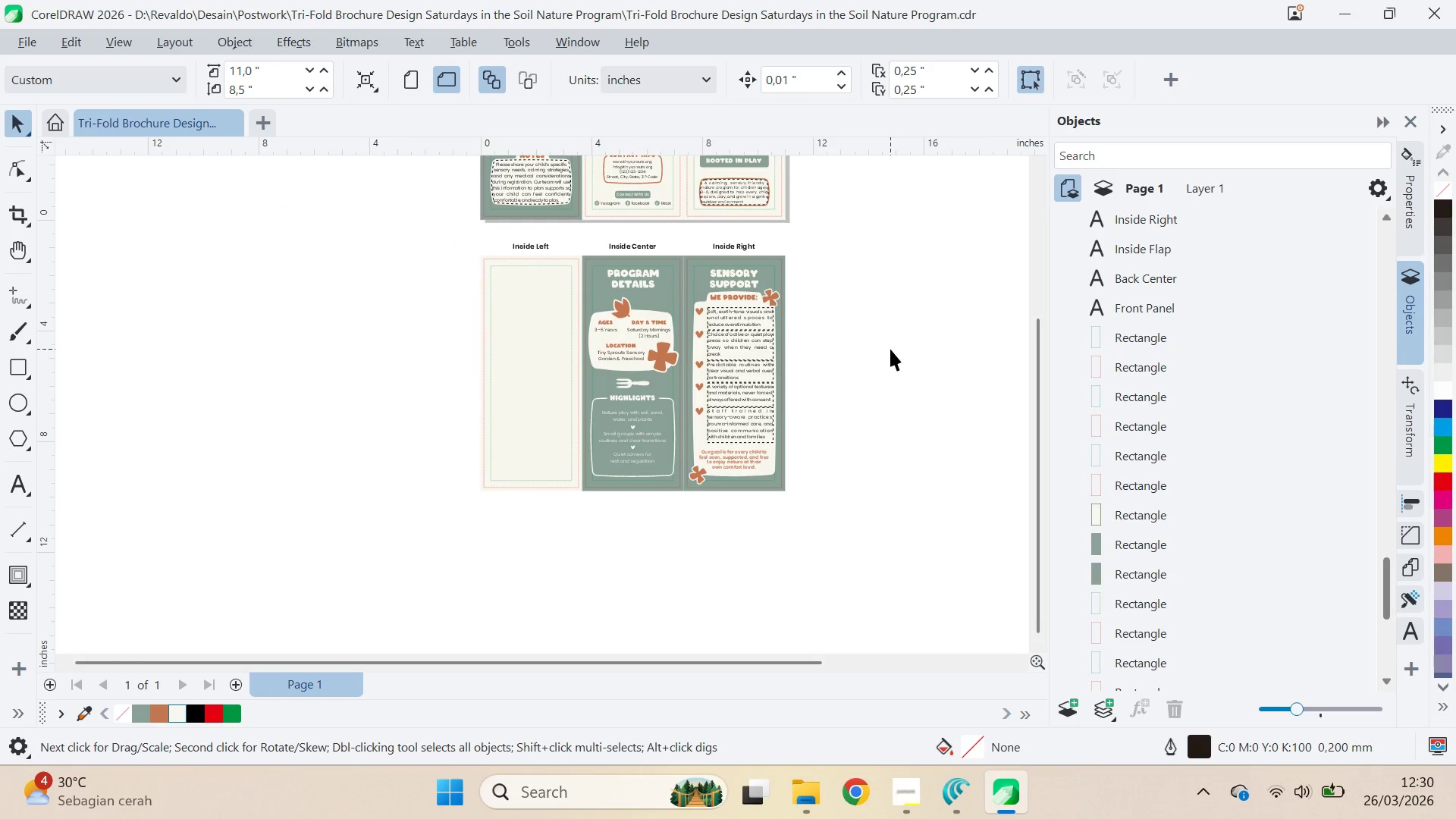 
left_click_drag(start_coordinate=[843, 388], to_coordinate=[902, 336])
 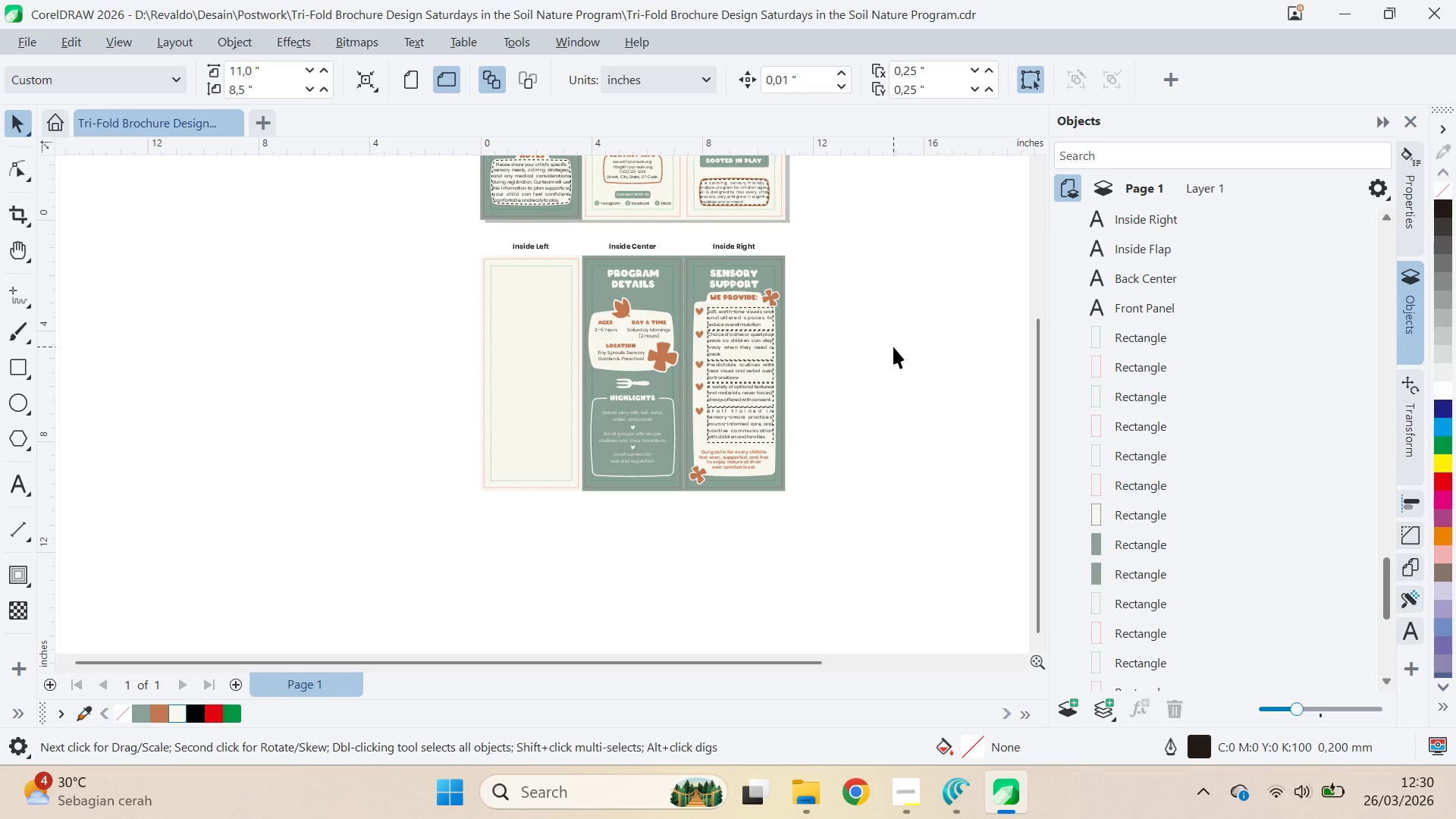 
wait(12.14)
 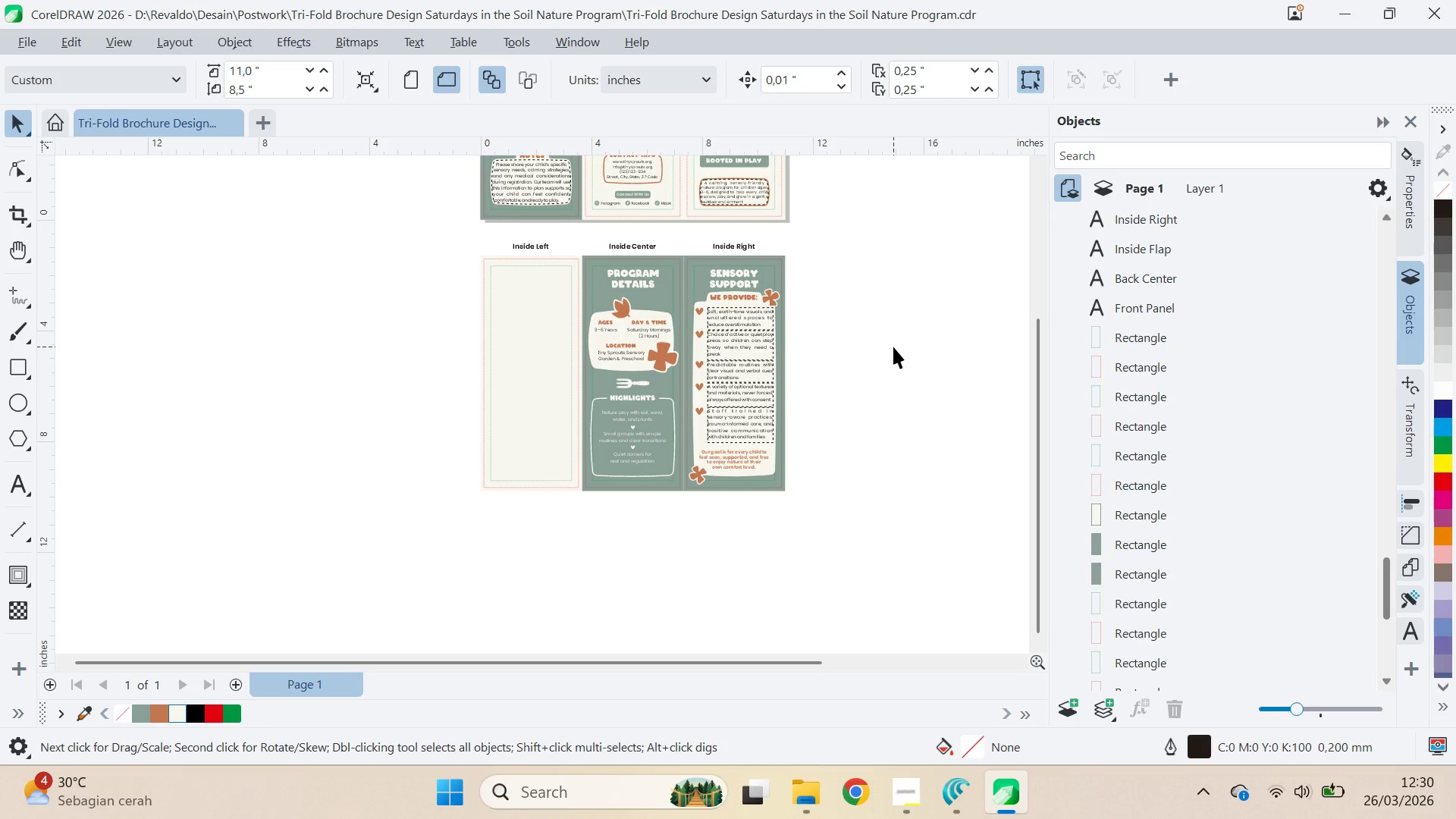 
key(Q)
 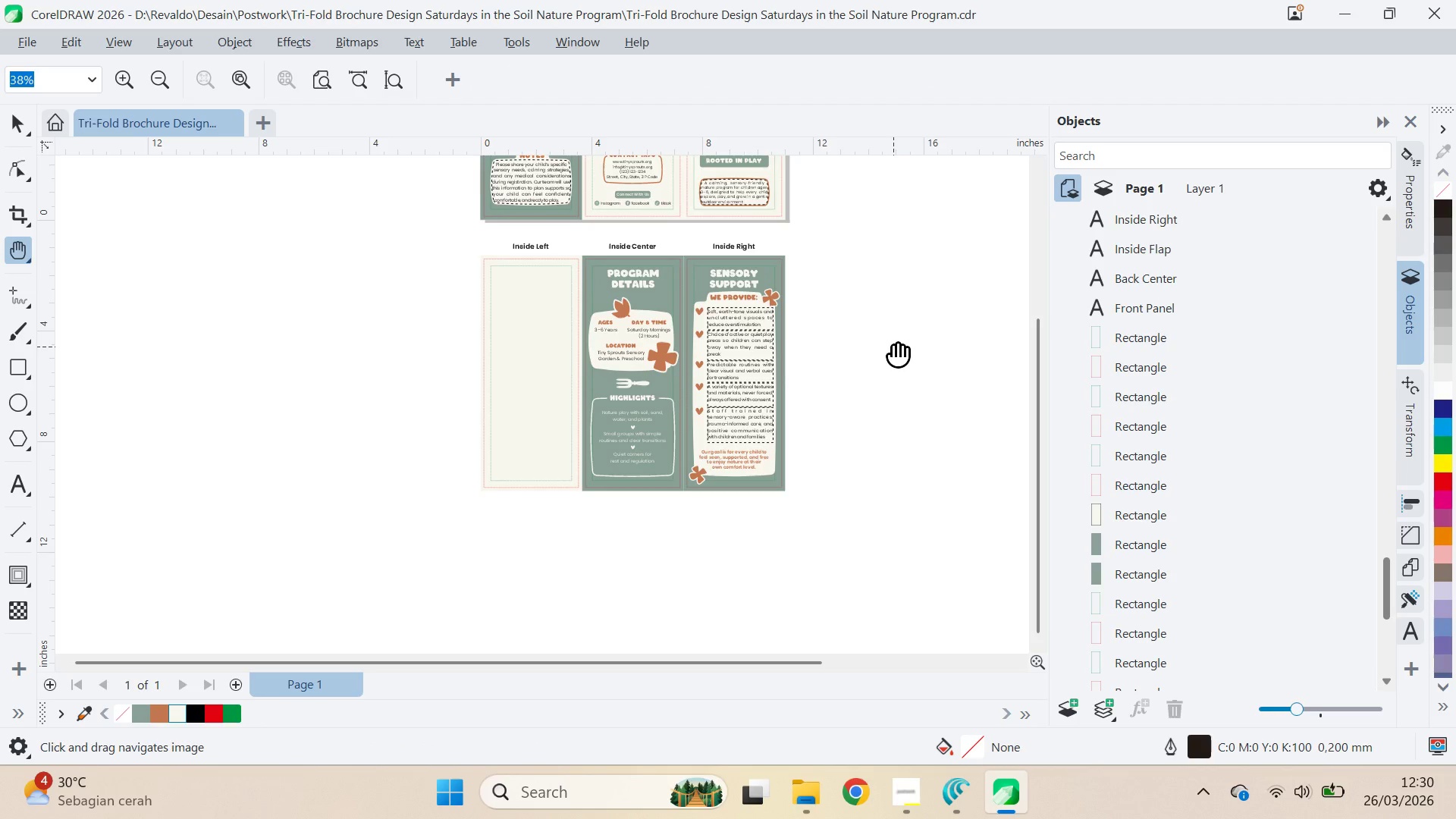 
left_click_drag(start_coordinate=[893, 347], to_coordinate=[893, 506])
 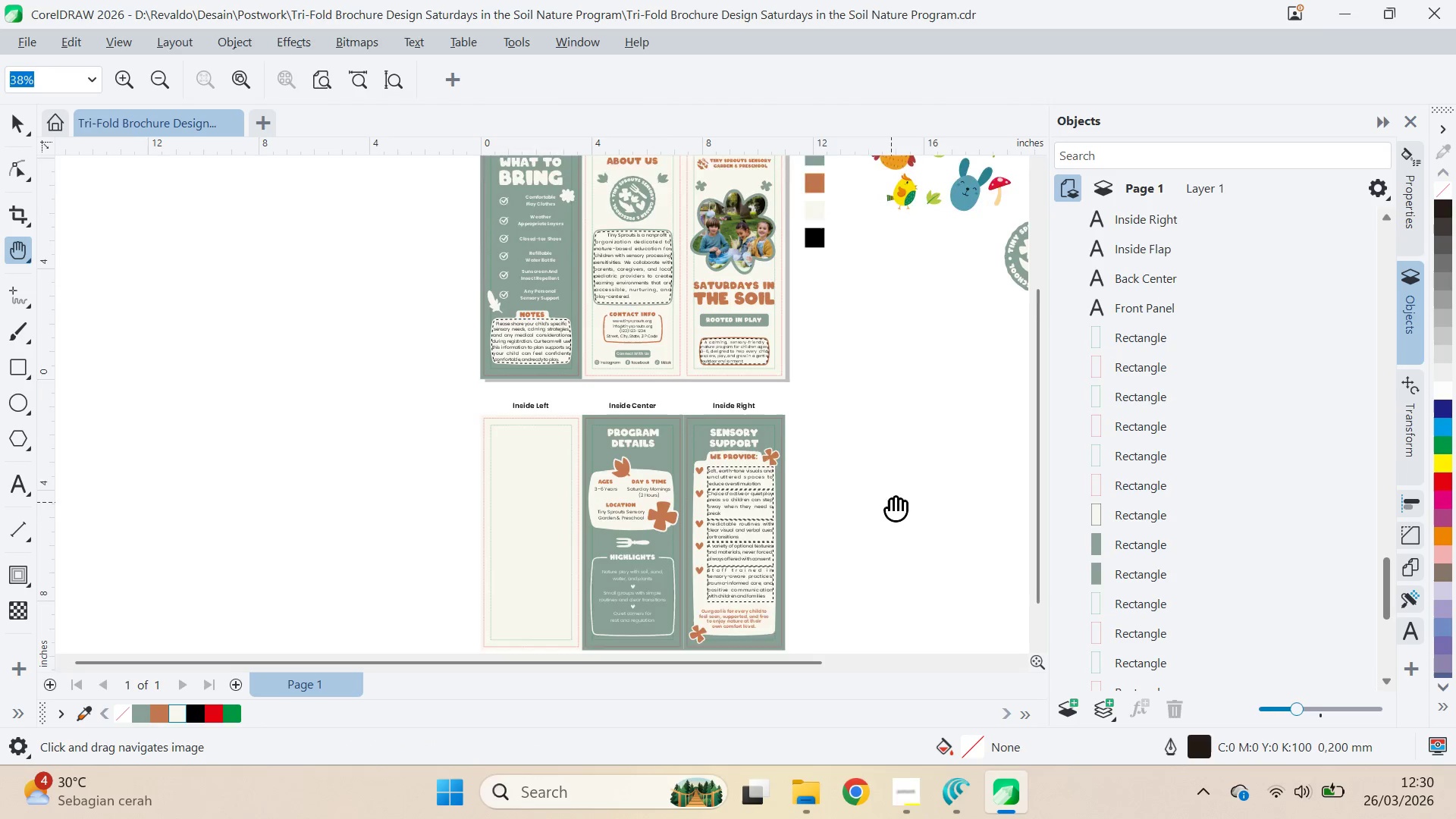 
left_click_drag(start_coordinate=[890, 483], to_coordinate=[898, 407])
 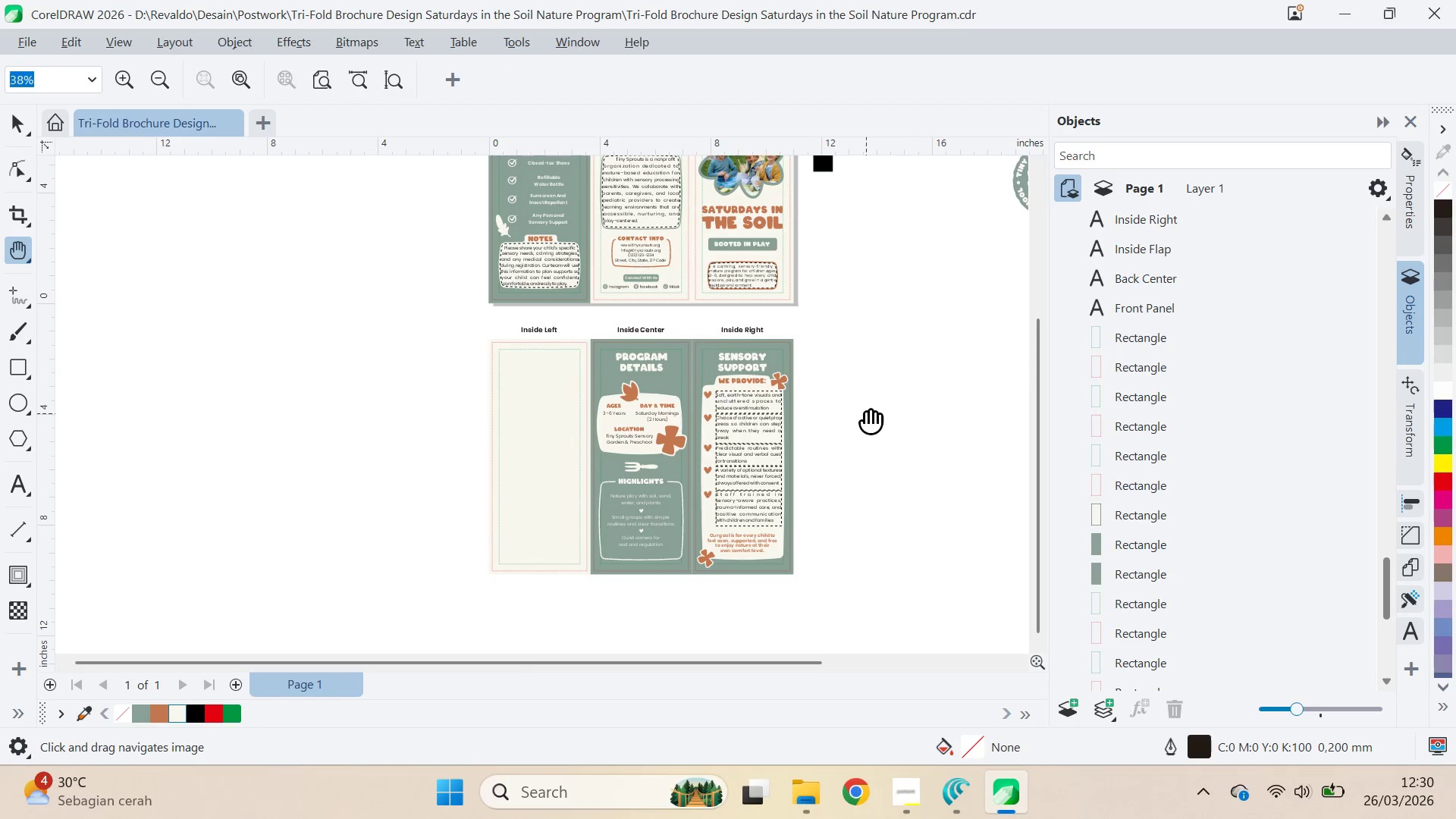 
left_click_drag(start_coordinate=[855, 424], to_coordinate=[880, 374])
 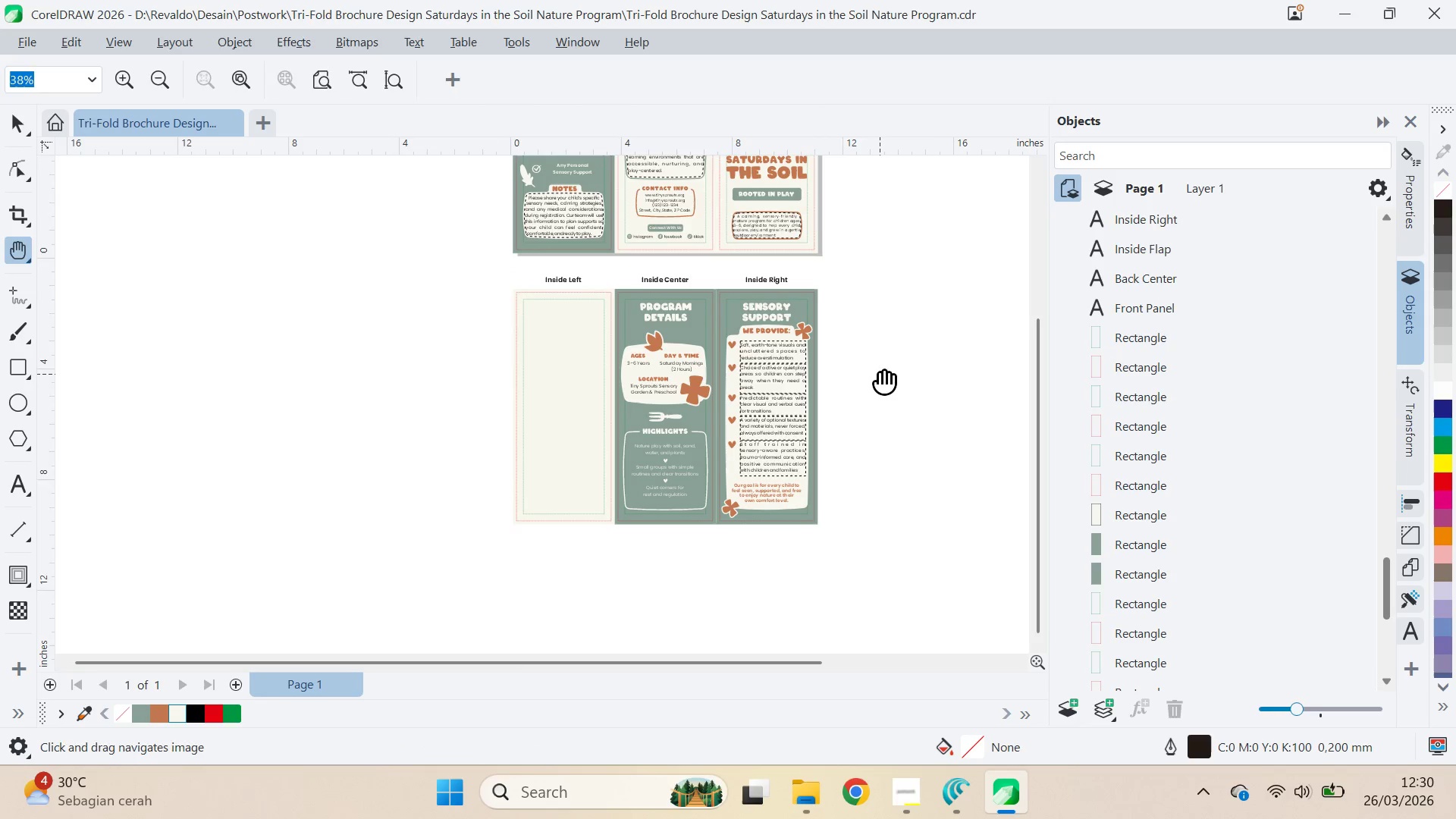 
triple_click([880, 374])
 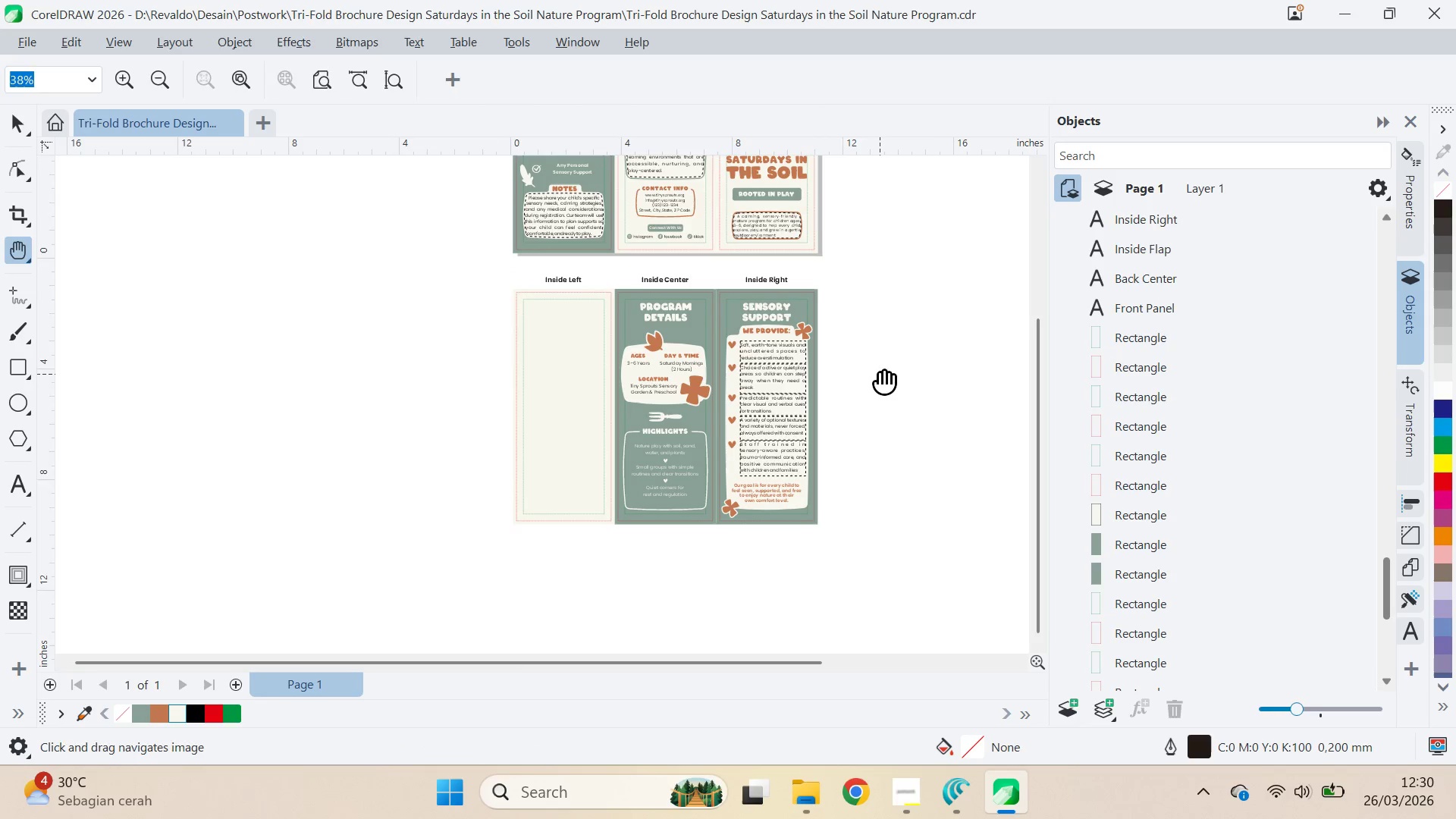 
key(V)
 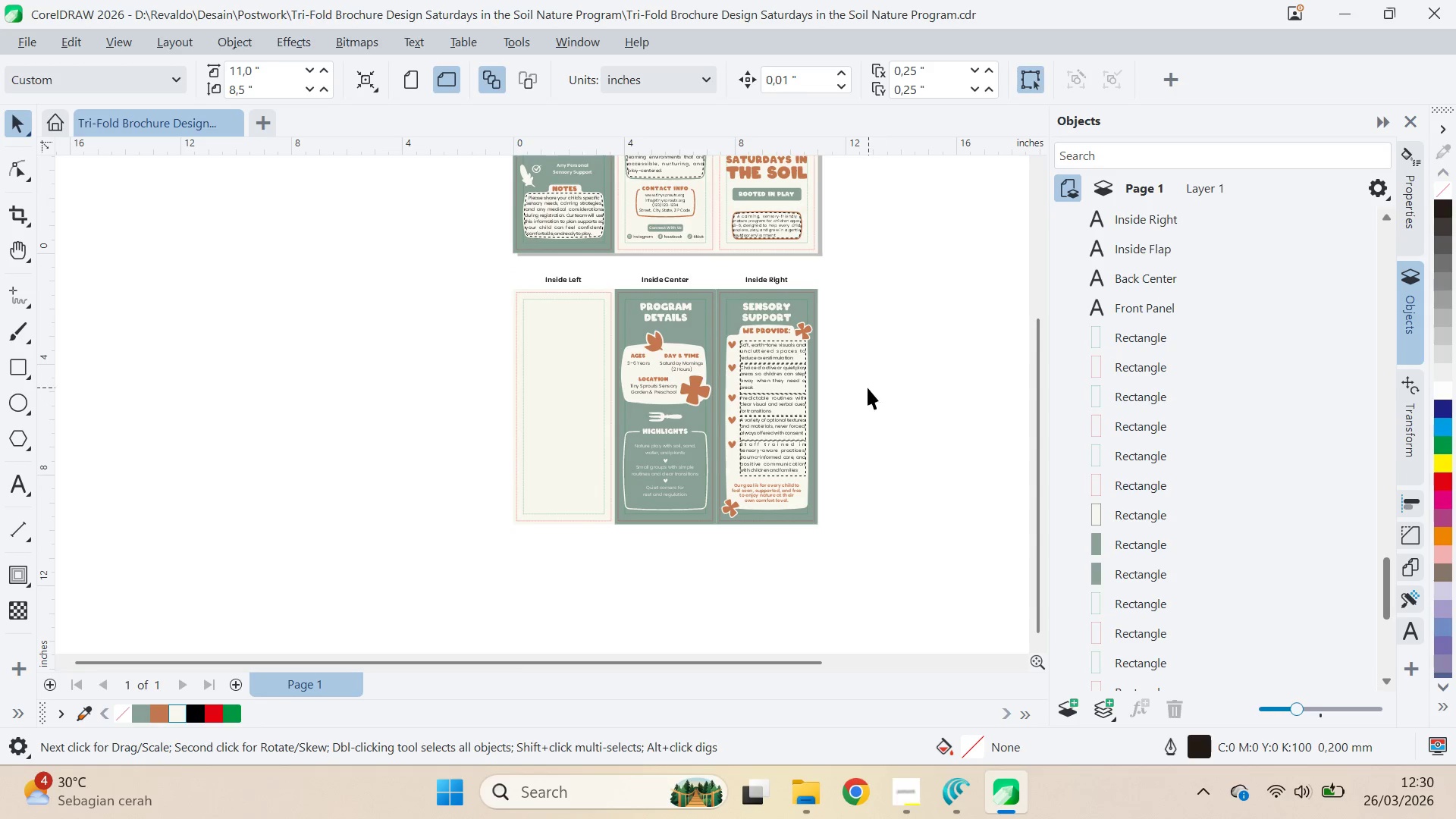 
key(Control+S)
 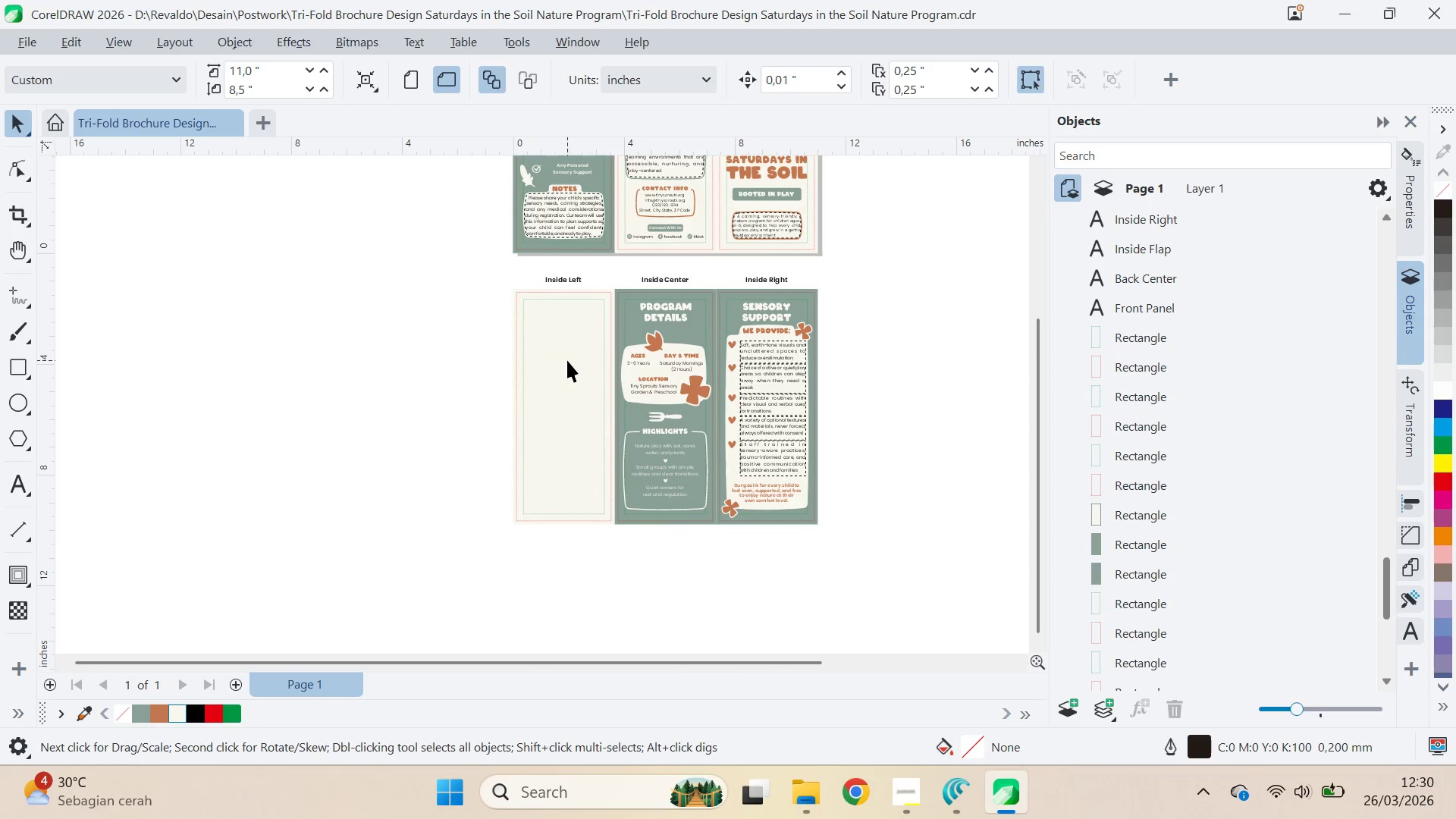 
scroll: coordinate [573, 366], scroll_direction: up, amount: 9.0
 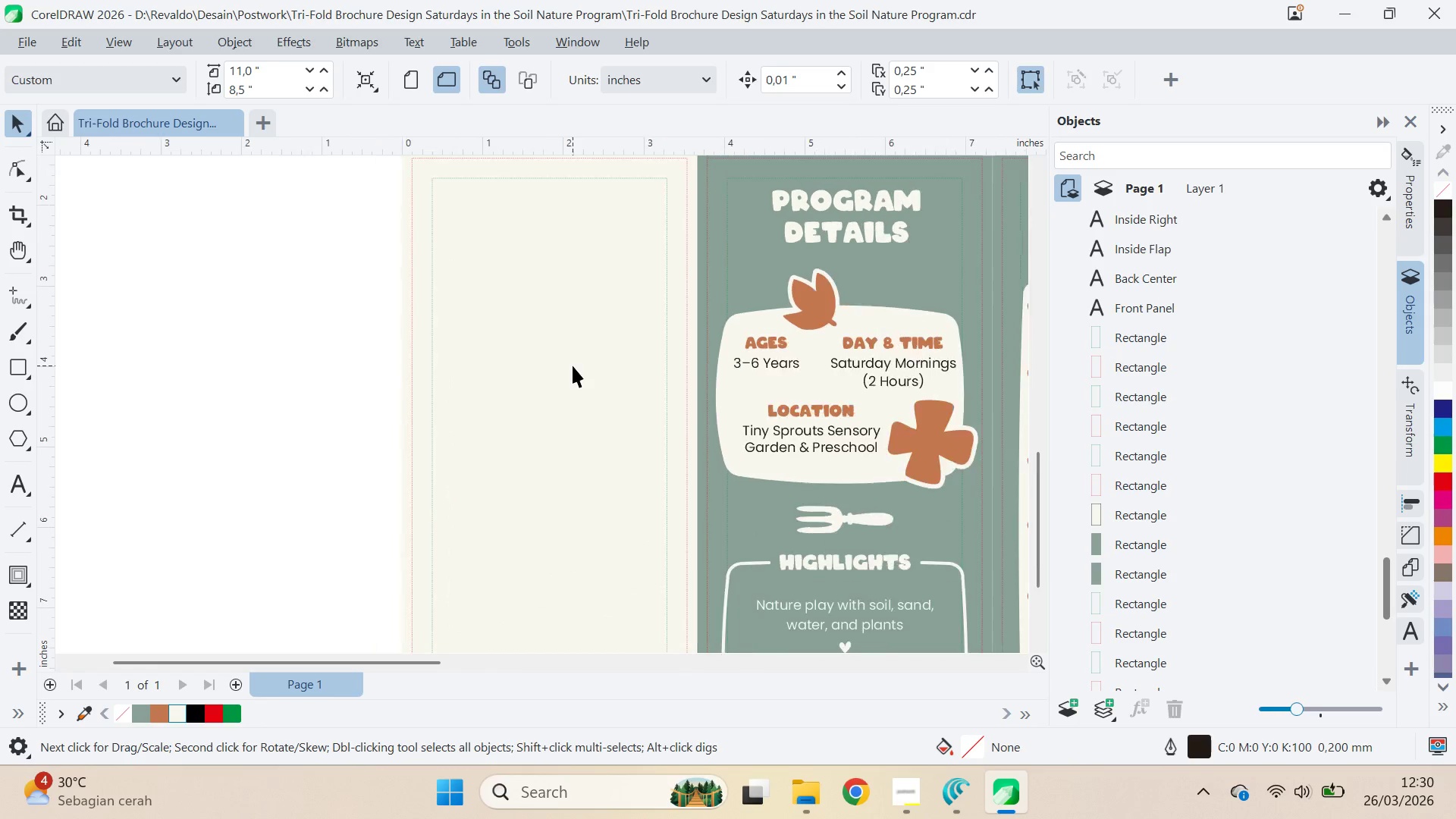 
left_click([1146, 328])
 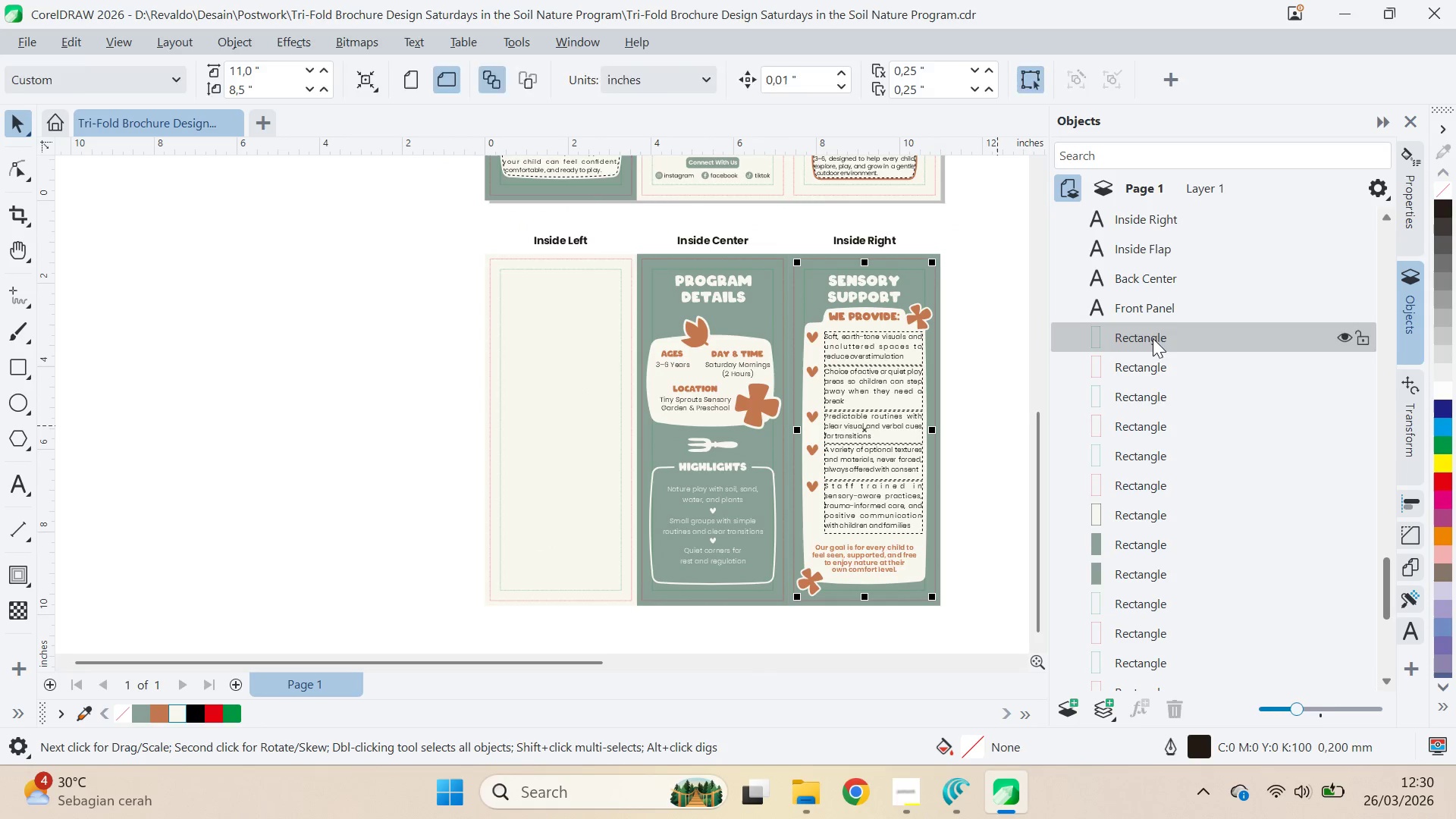 
scroll: coordinate [573, 366], scroll_direction: down, amount: 6.0
 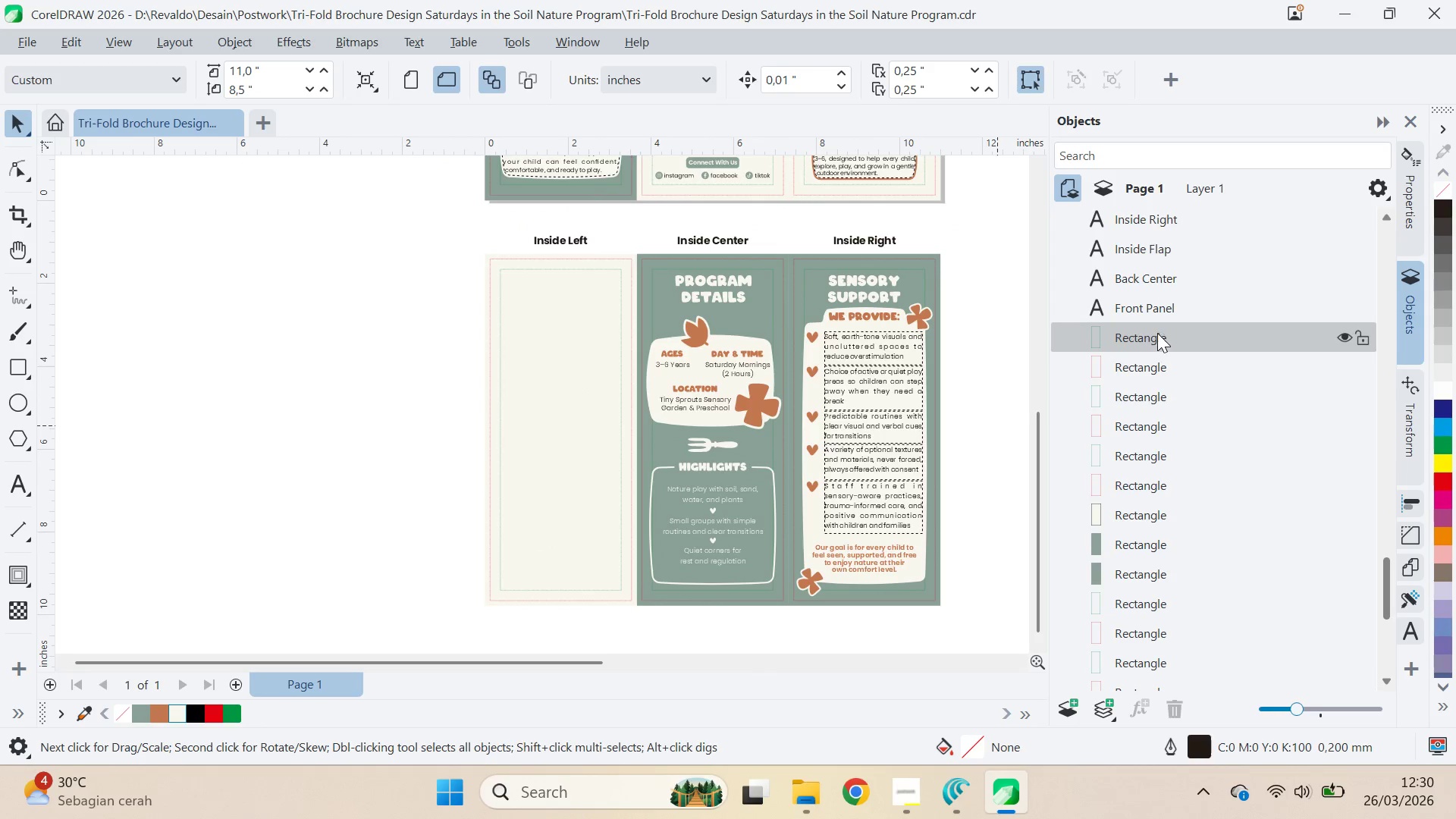 
hold_key(key=ShiftLeft, duration=0.62)
left_click([1137, 480])
 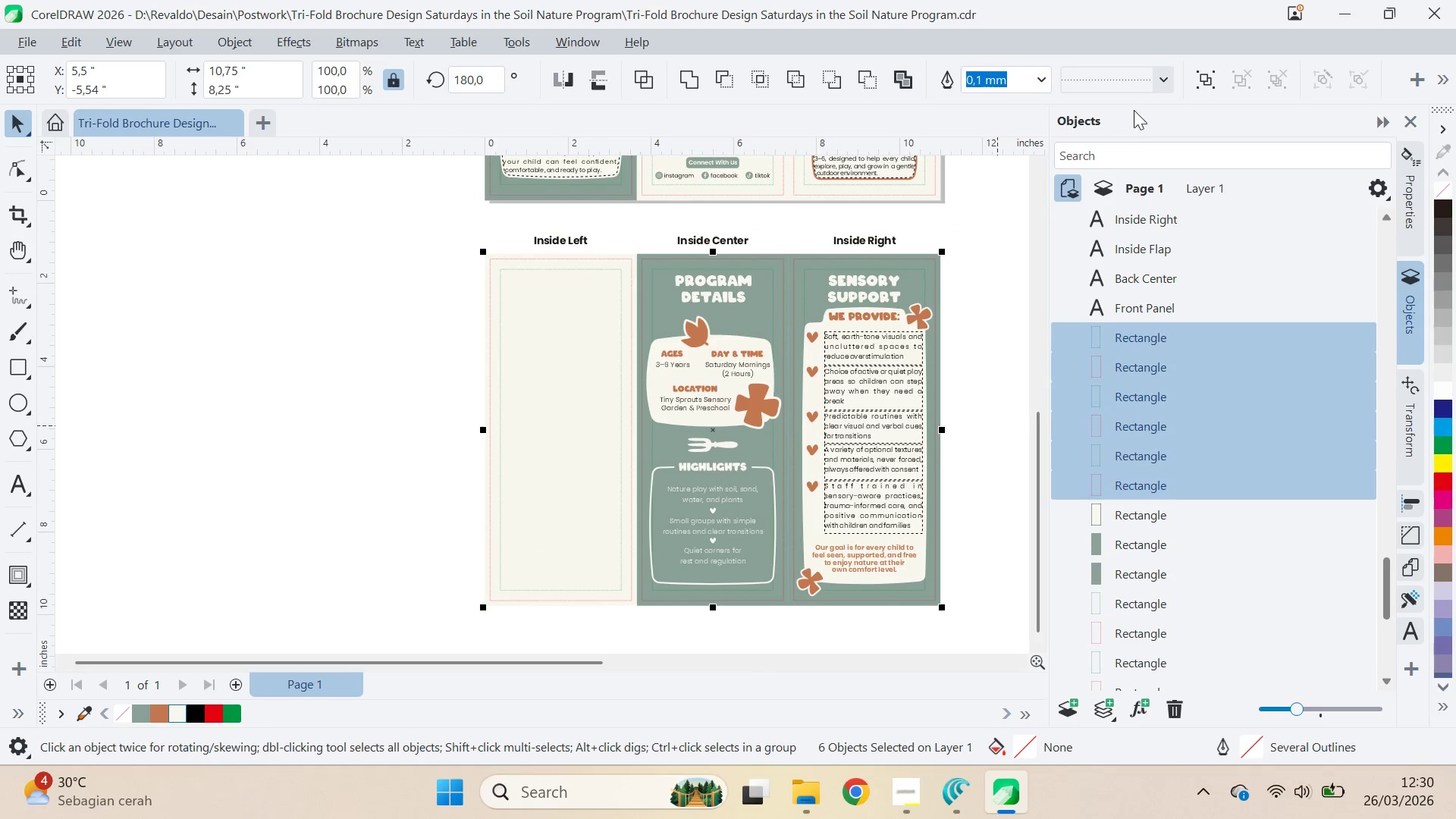 
left_click([1165, 77])
 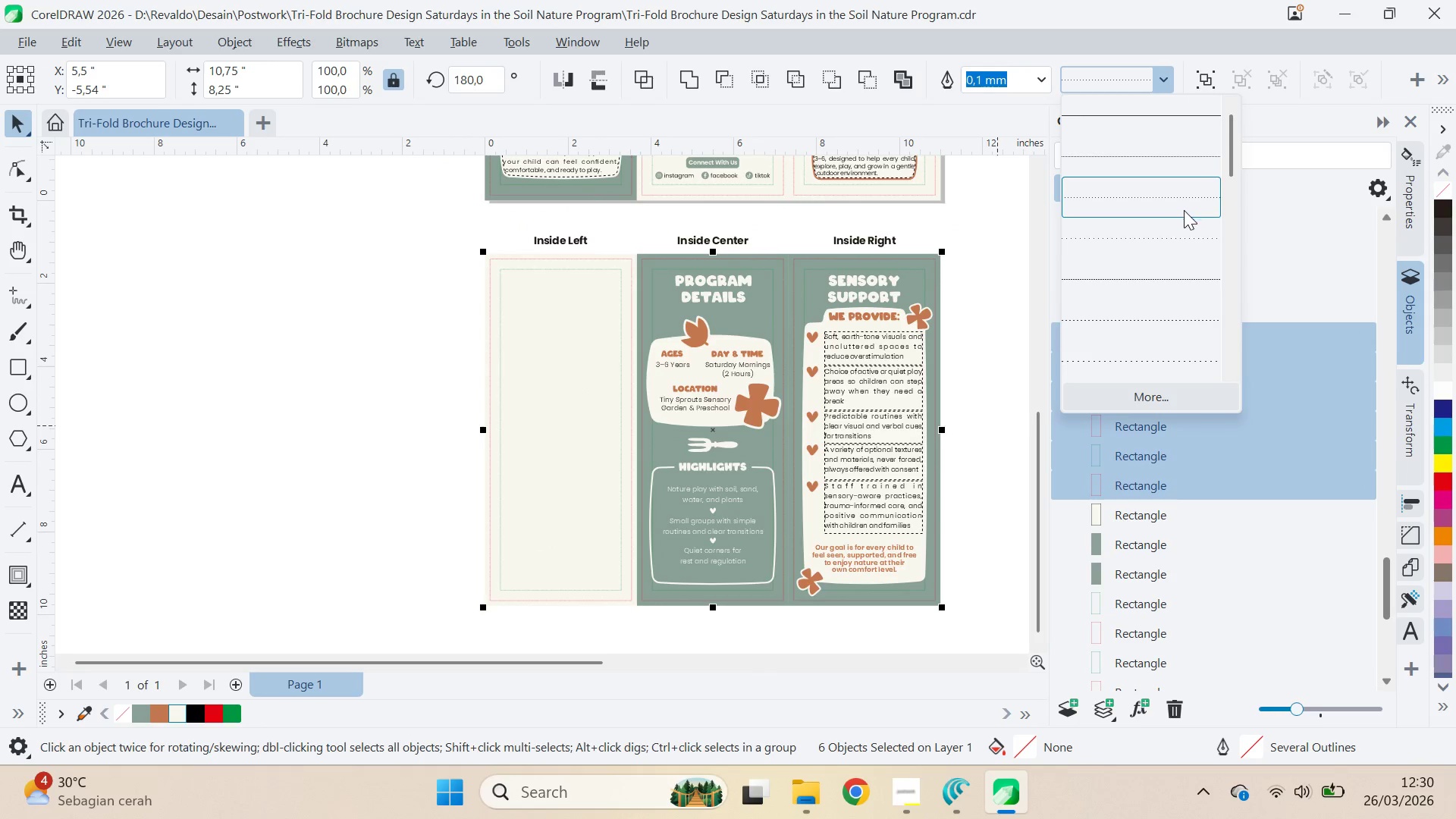 
left_click([1184, 247])
 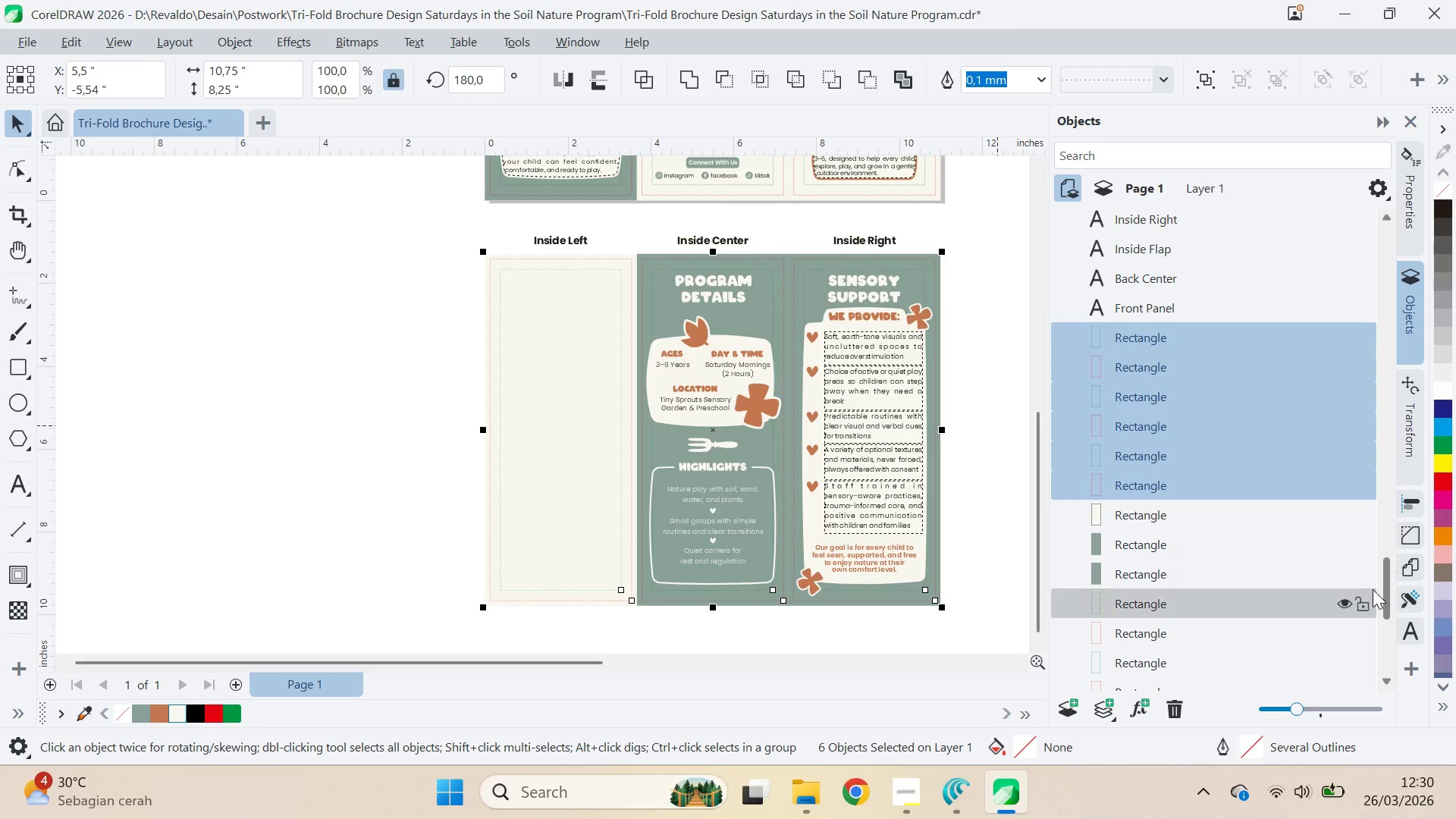 
left_click_drag(start_coordinate=[1382, 584], to_coordinate=[1386, 635])
 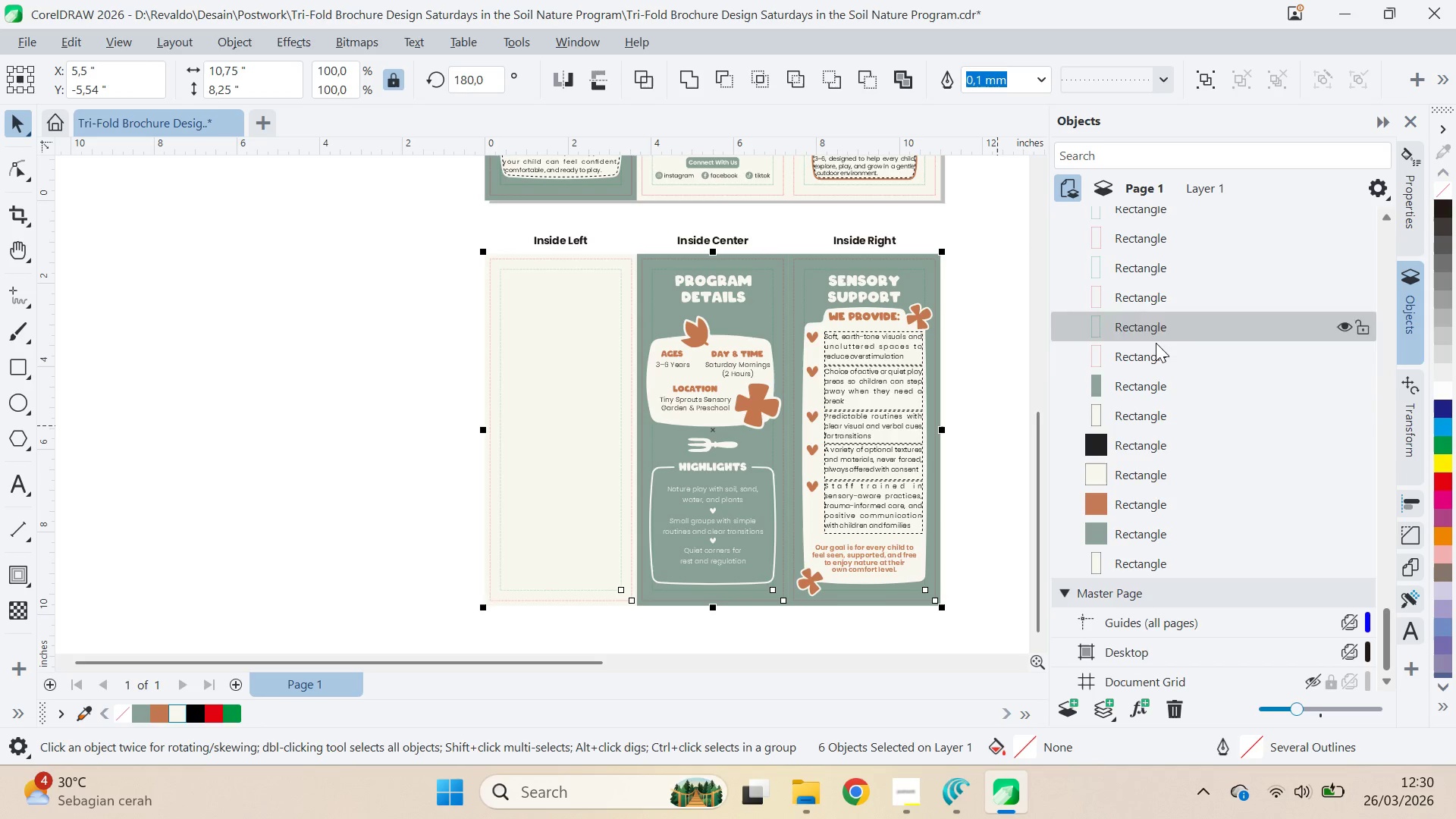 
left_click([1159, 353])
 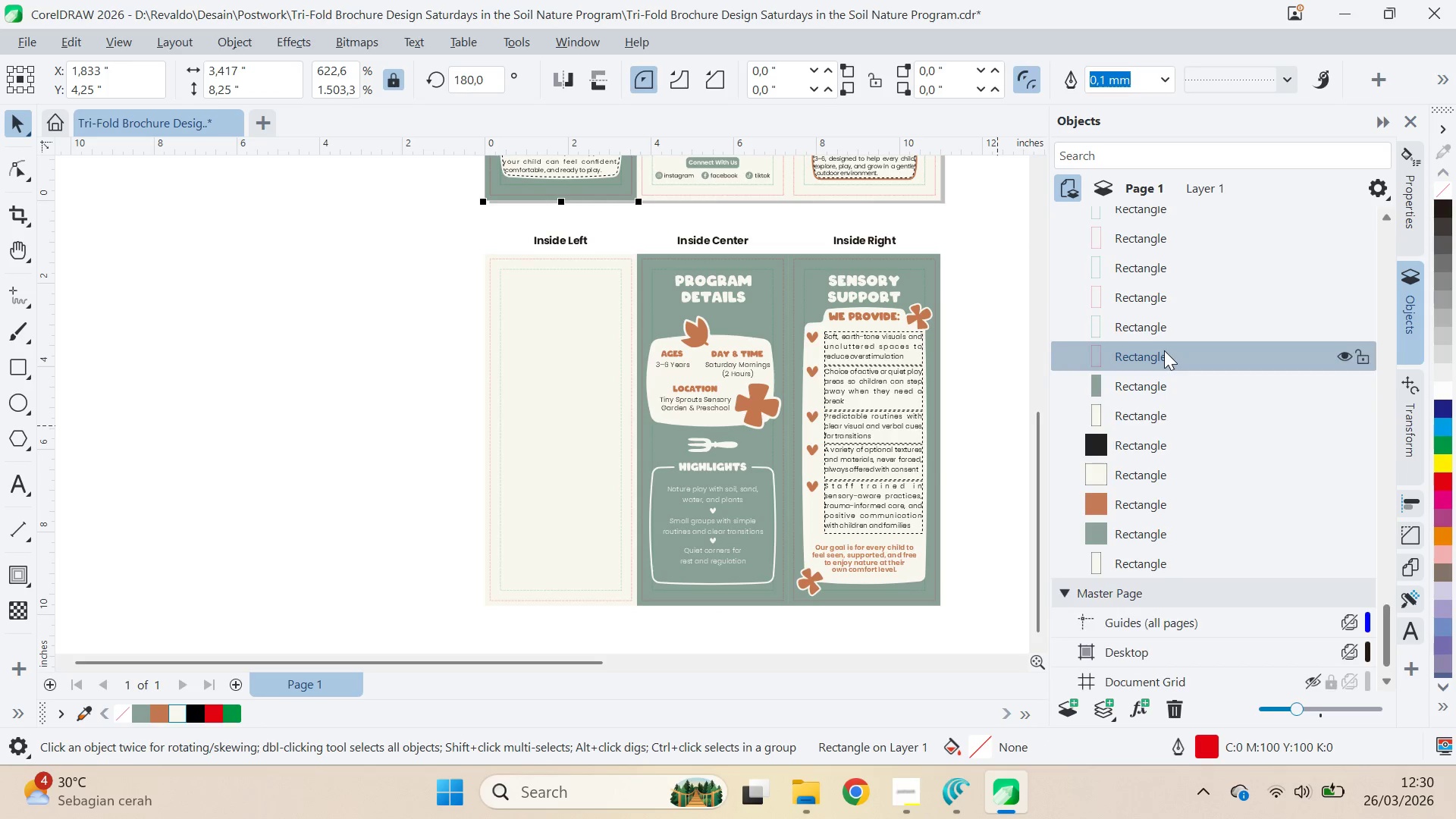 
hold_key(key=ShiftLeft, duration=0.58)
 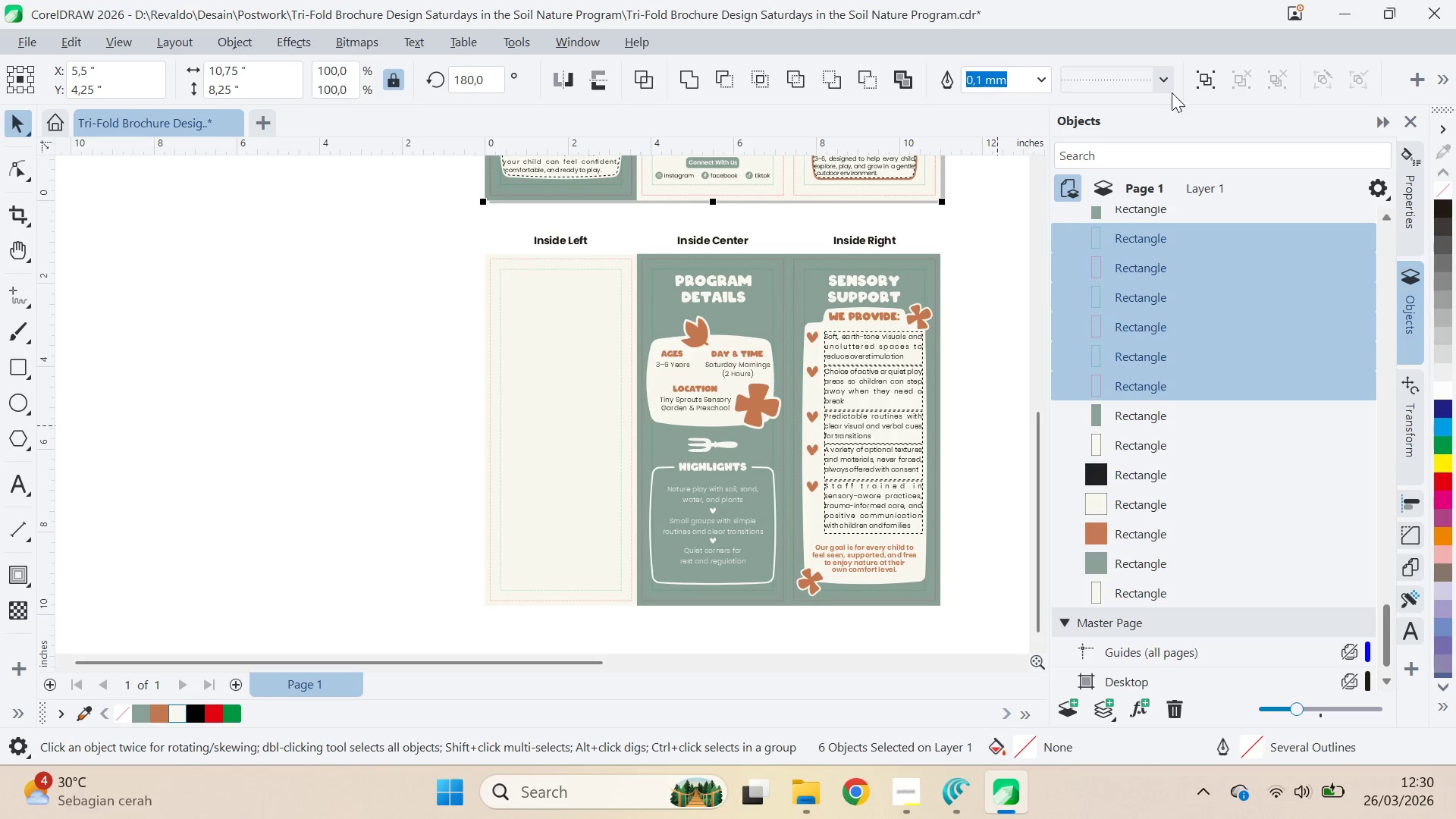 
scroll: coordinate [1165, 350], scroll_direction: up, amount: 1.0
 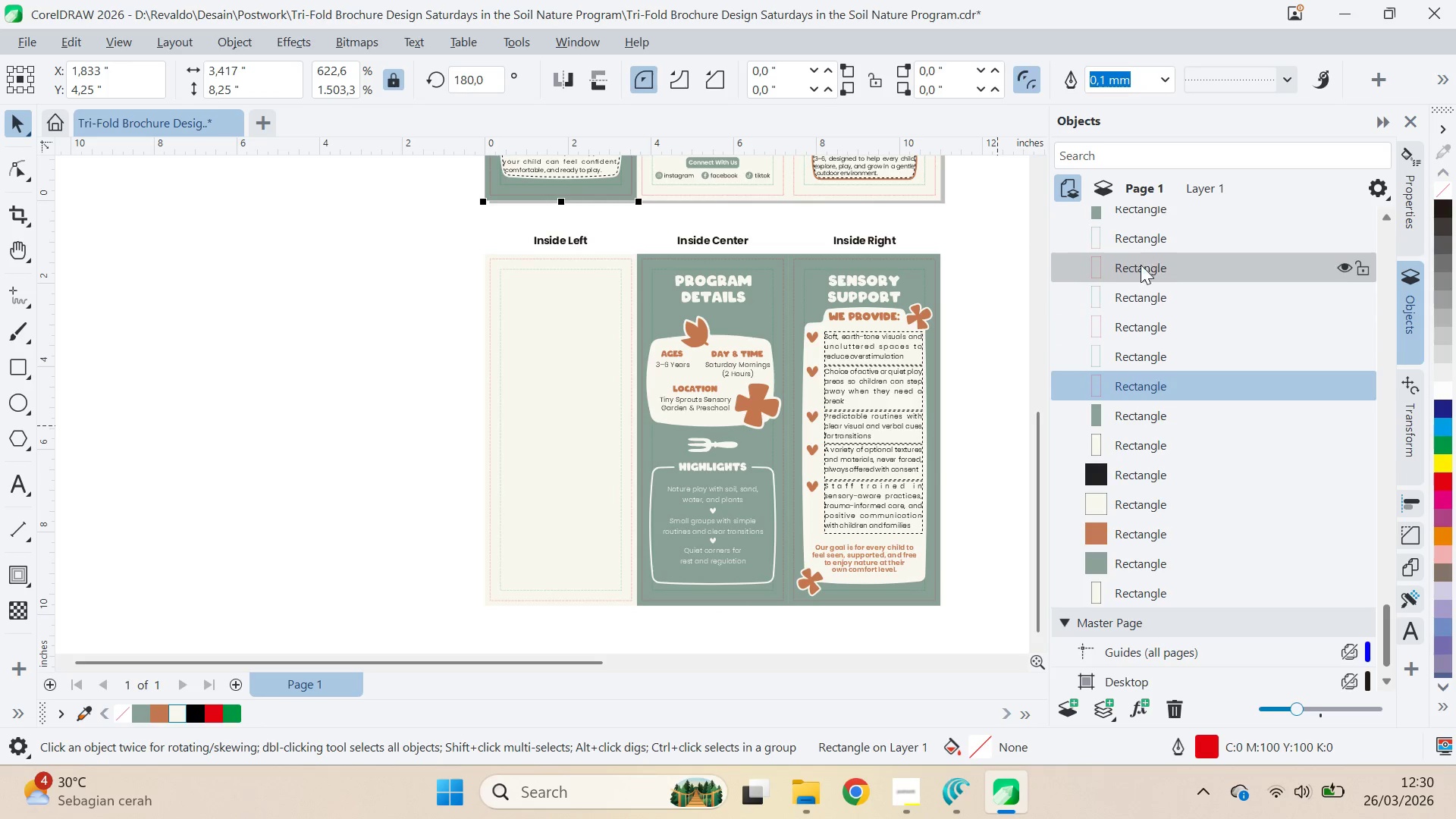 
left_click([1166, 86])
 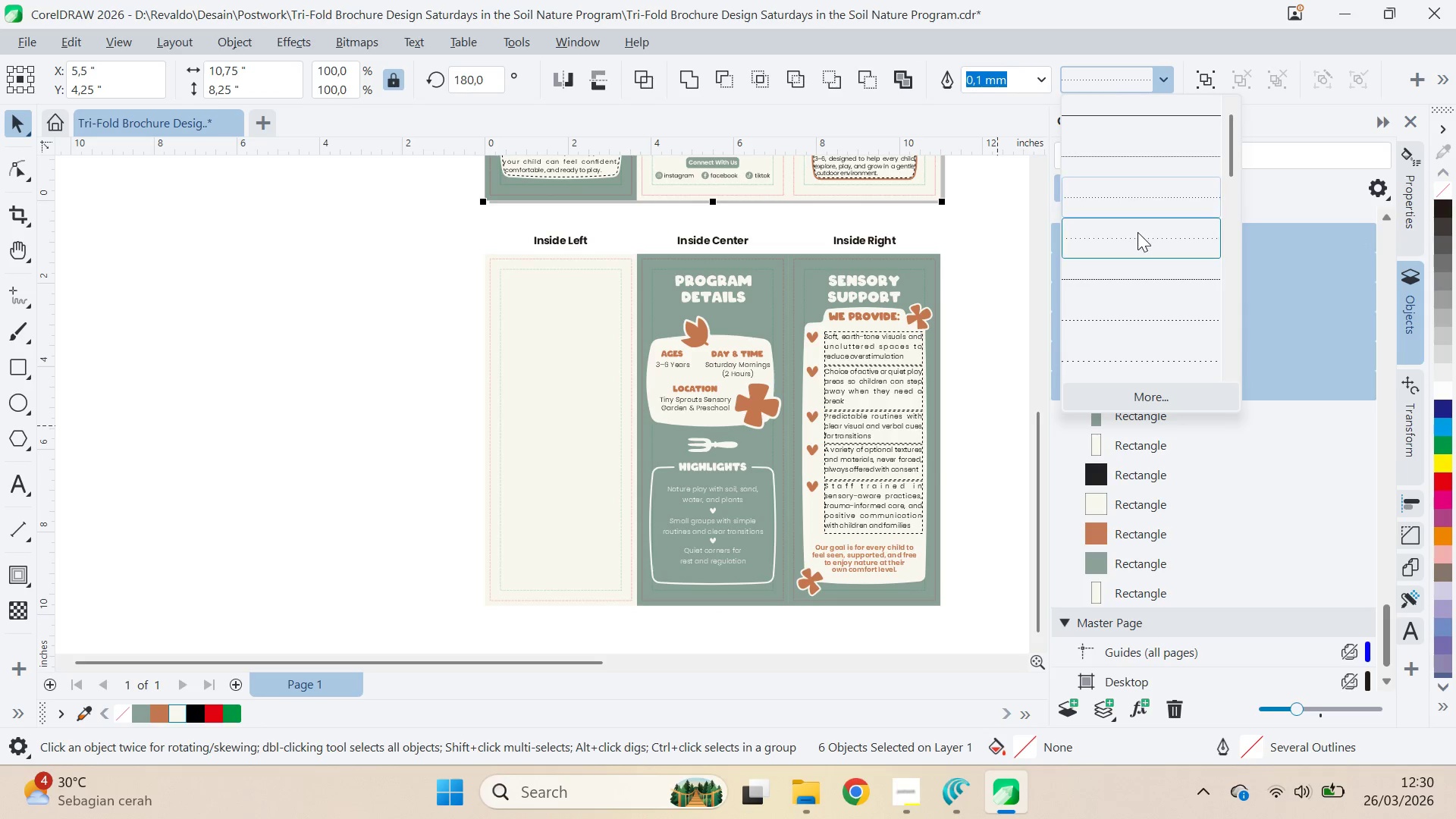 
left_click([1138, 232])
 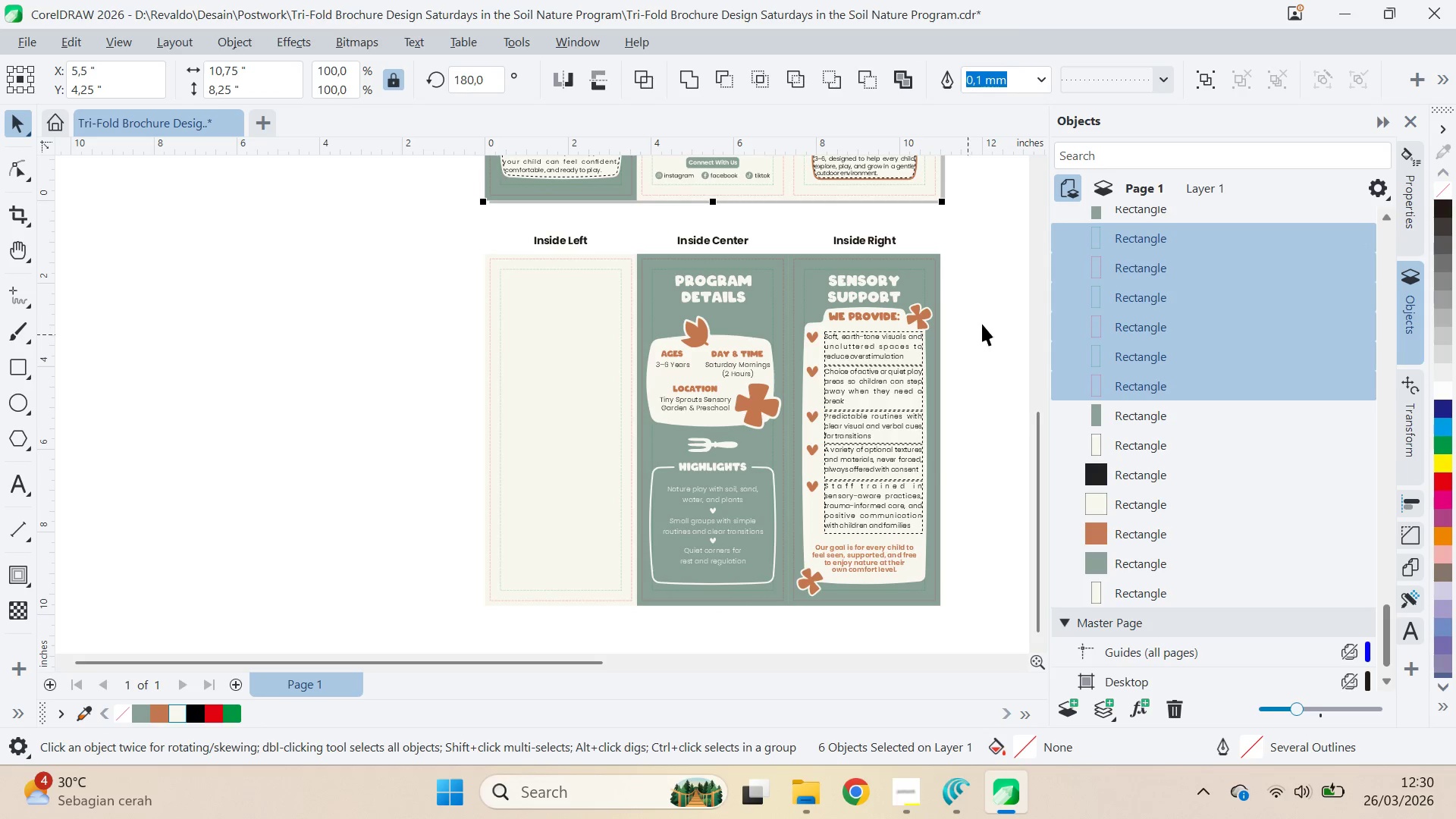 
left_click([988, 322])
 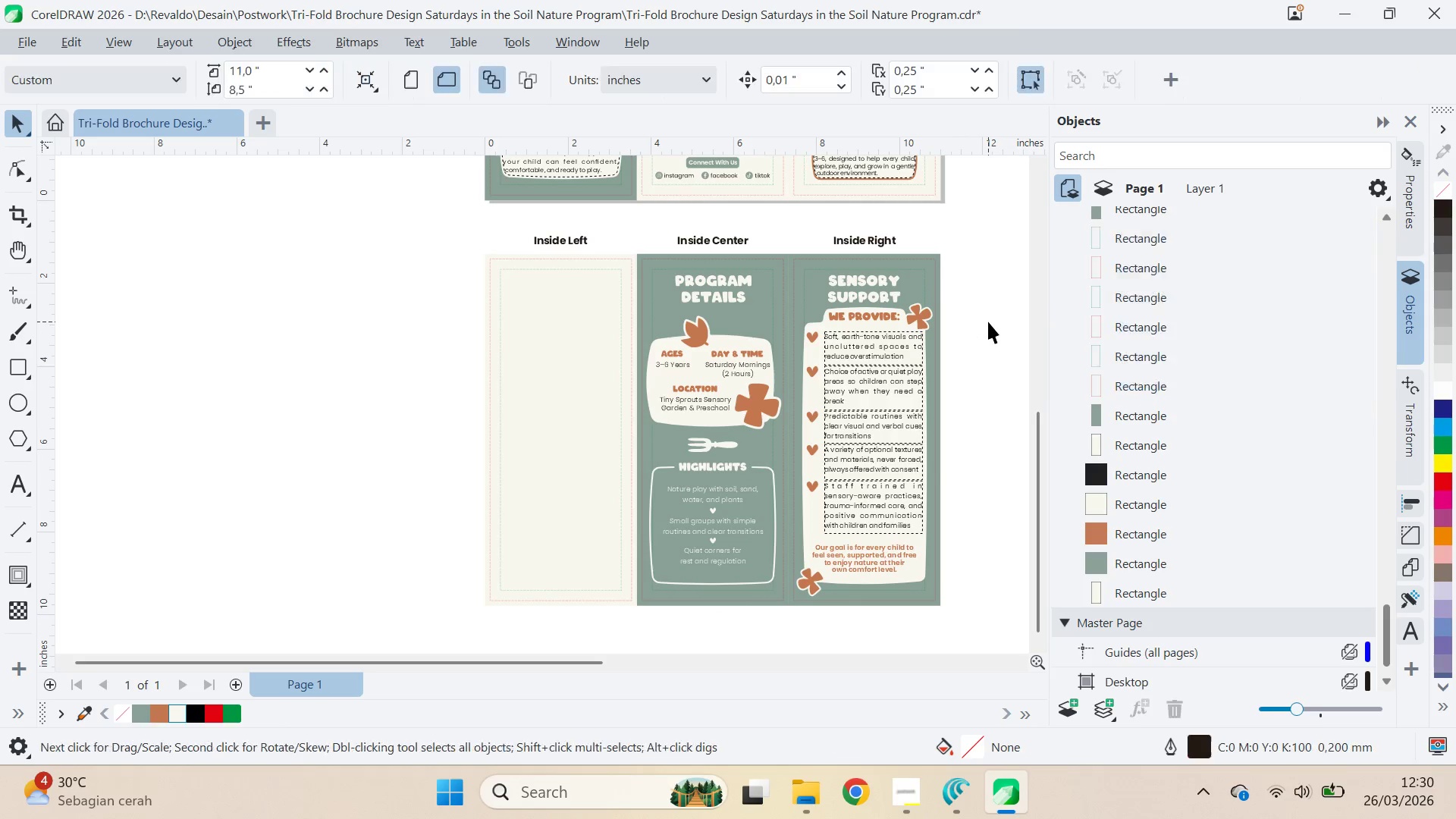 
key(Control+S)
 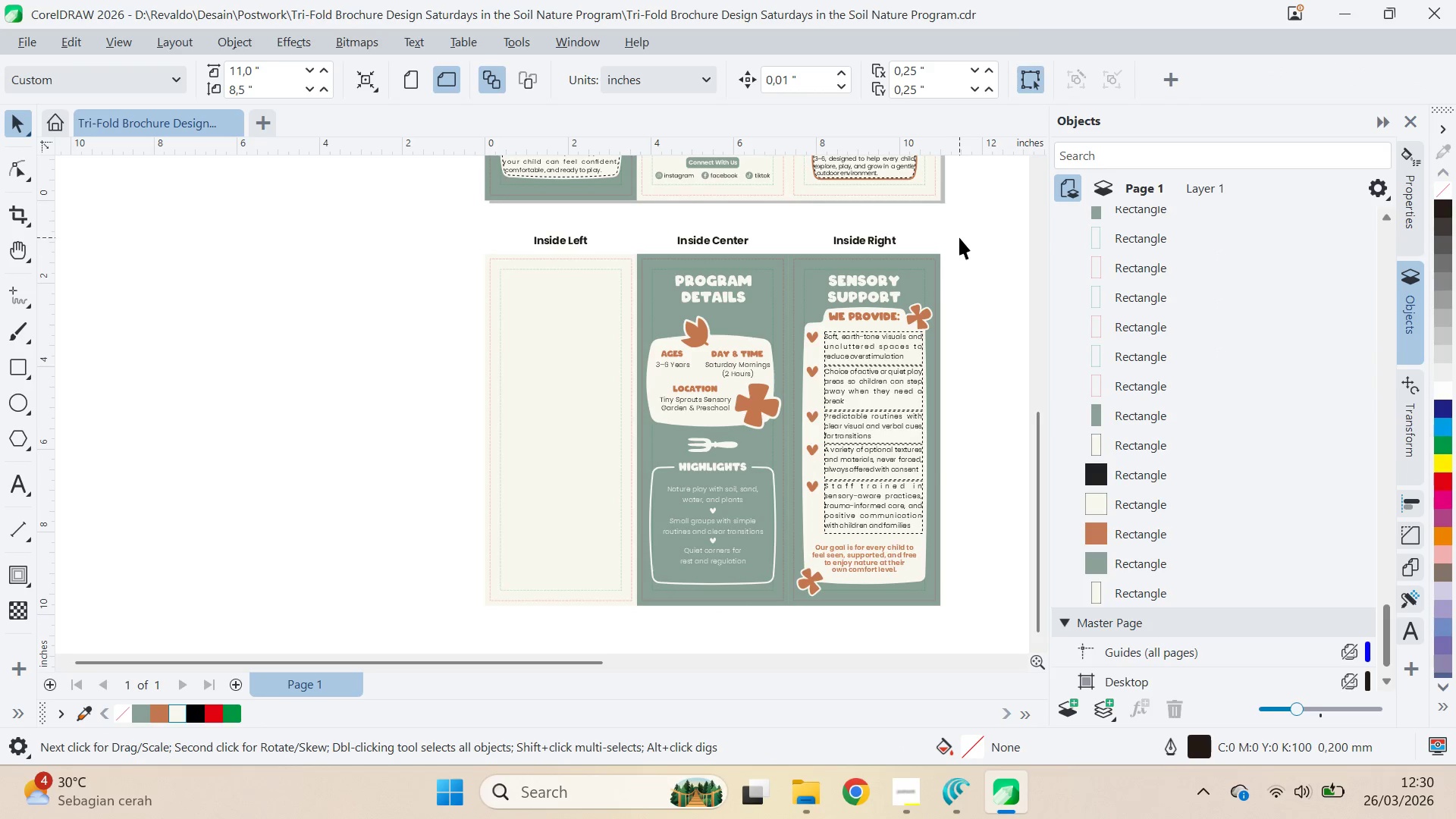 
key(Q)
 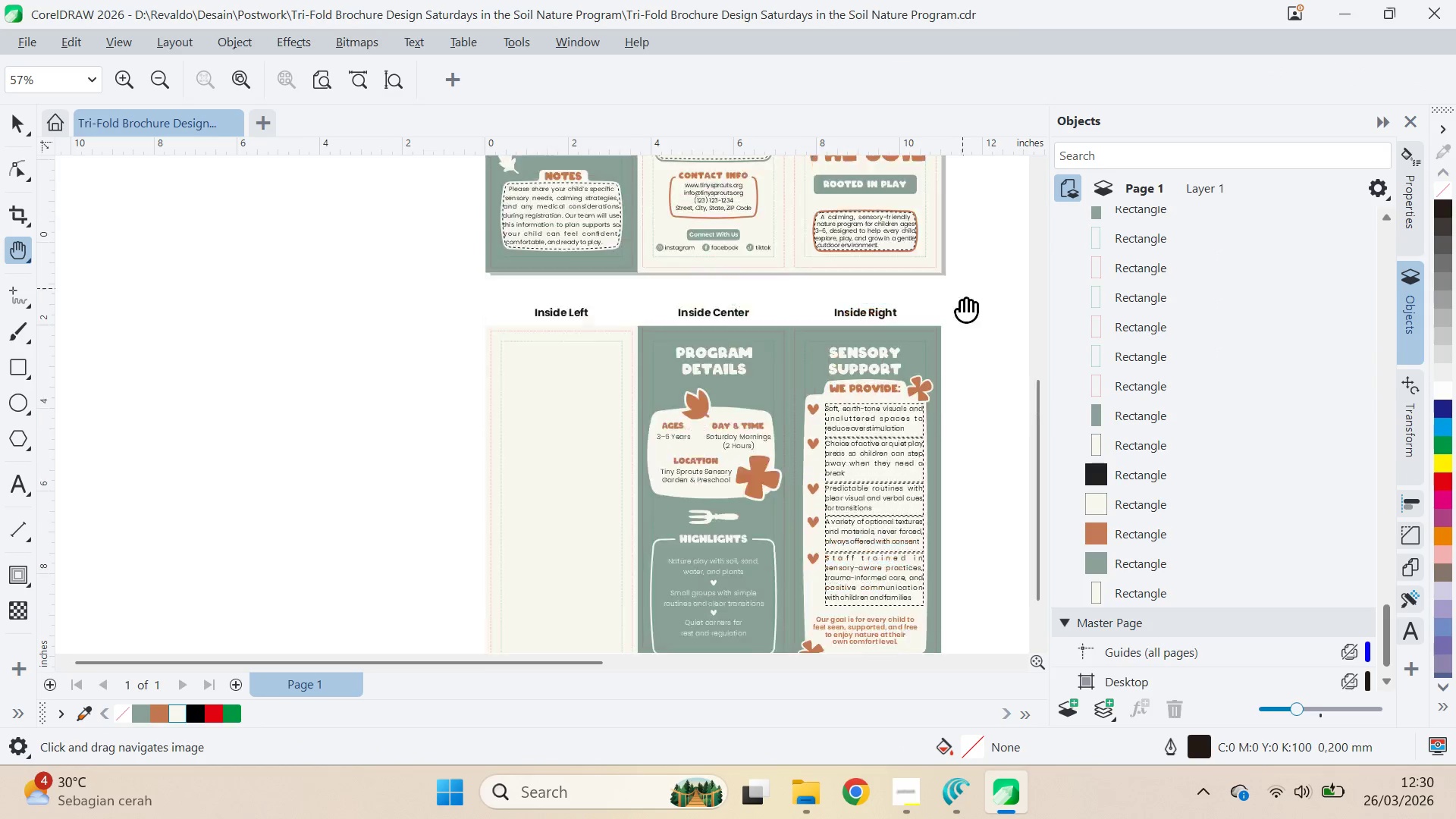 
left_click_drag(start_coordinate=[962, 216], to_coordinate=[915, 583])
 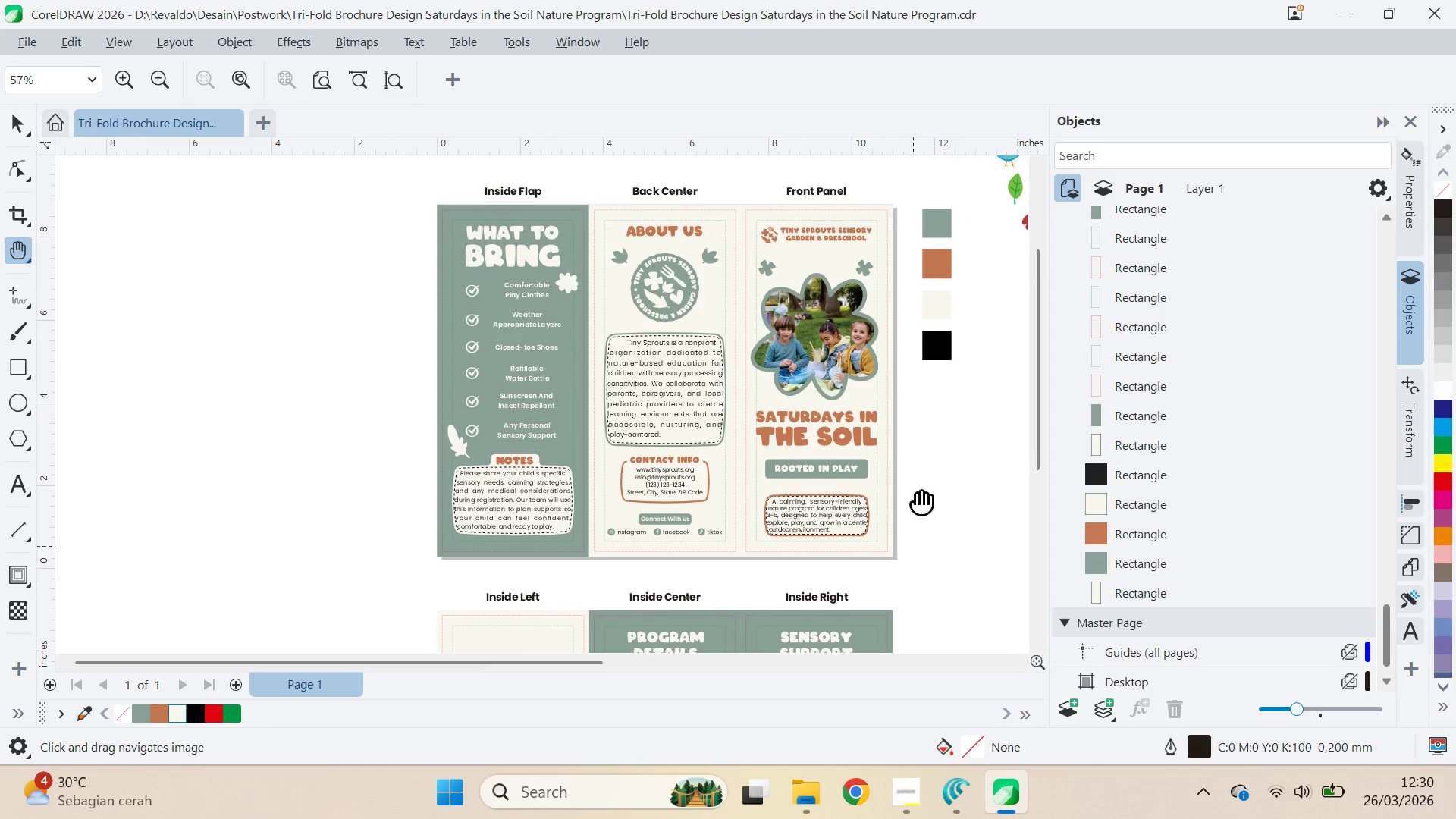 
left_click_drag(start_coordinate=[913, 546], to_coordinate=[925, 453])
 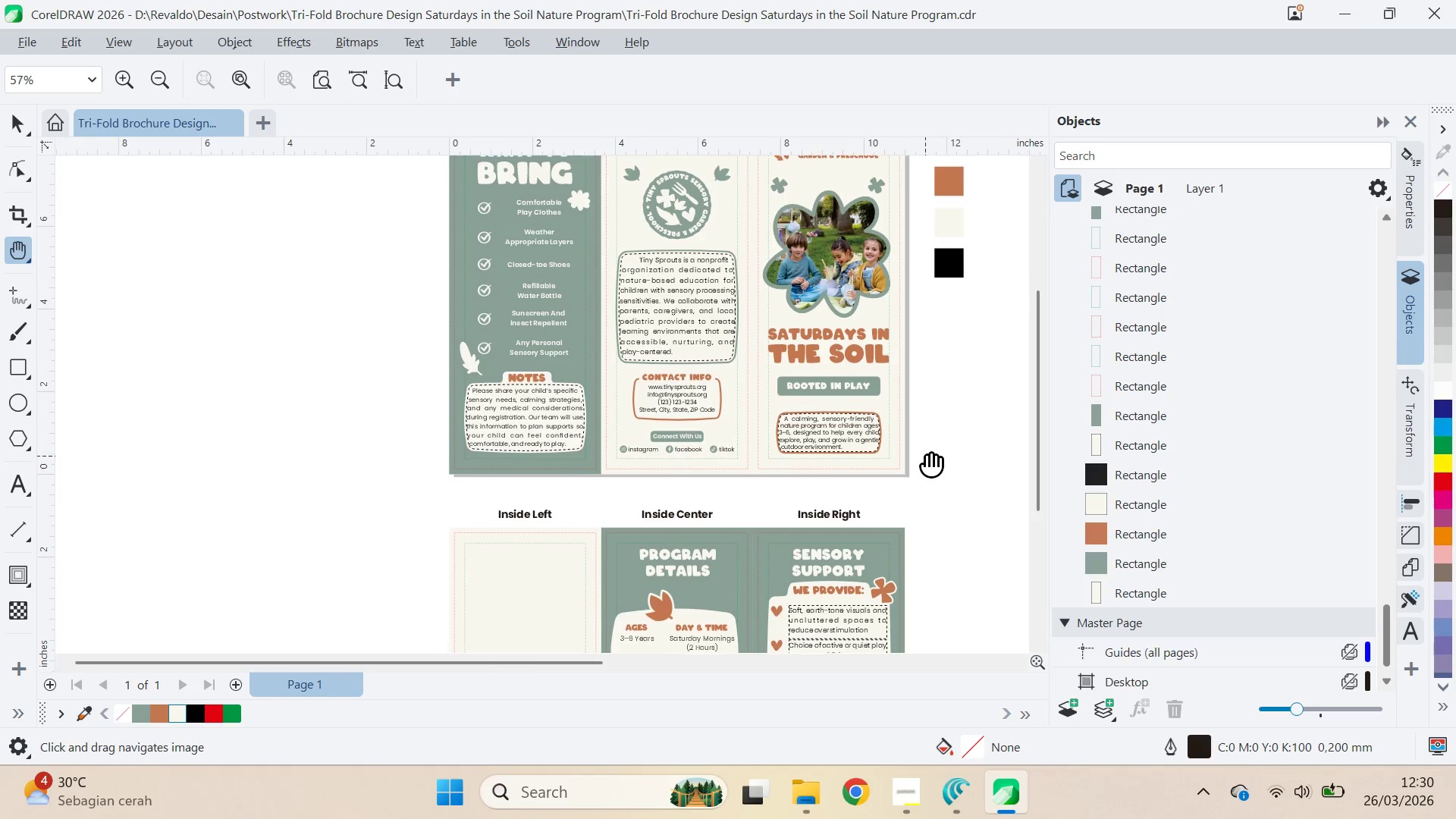 
key(Control+S)
 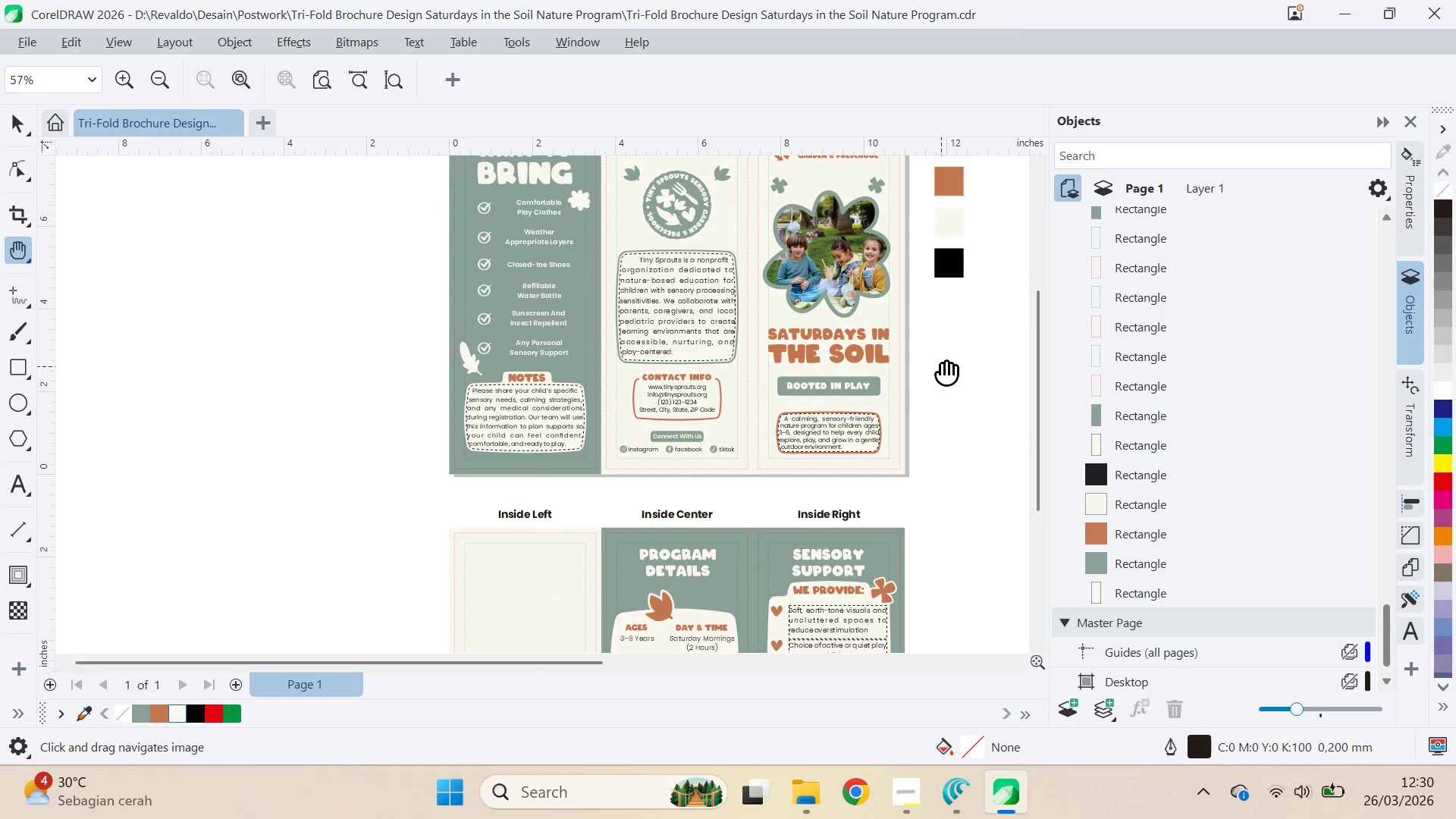 
left_click_drag(start_coordinate=[944, 348], to_coordinate=[737, 384])
 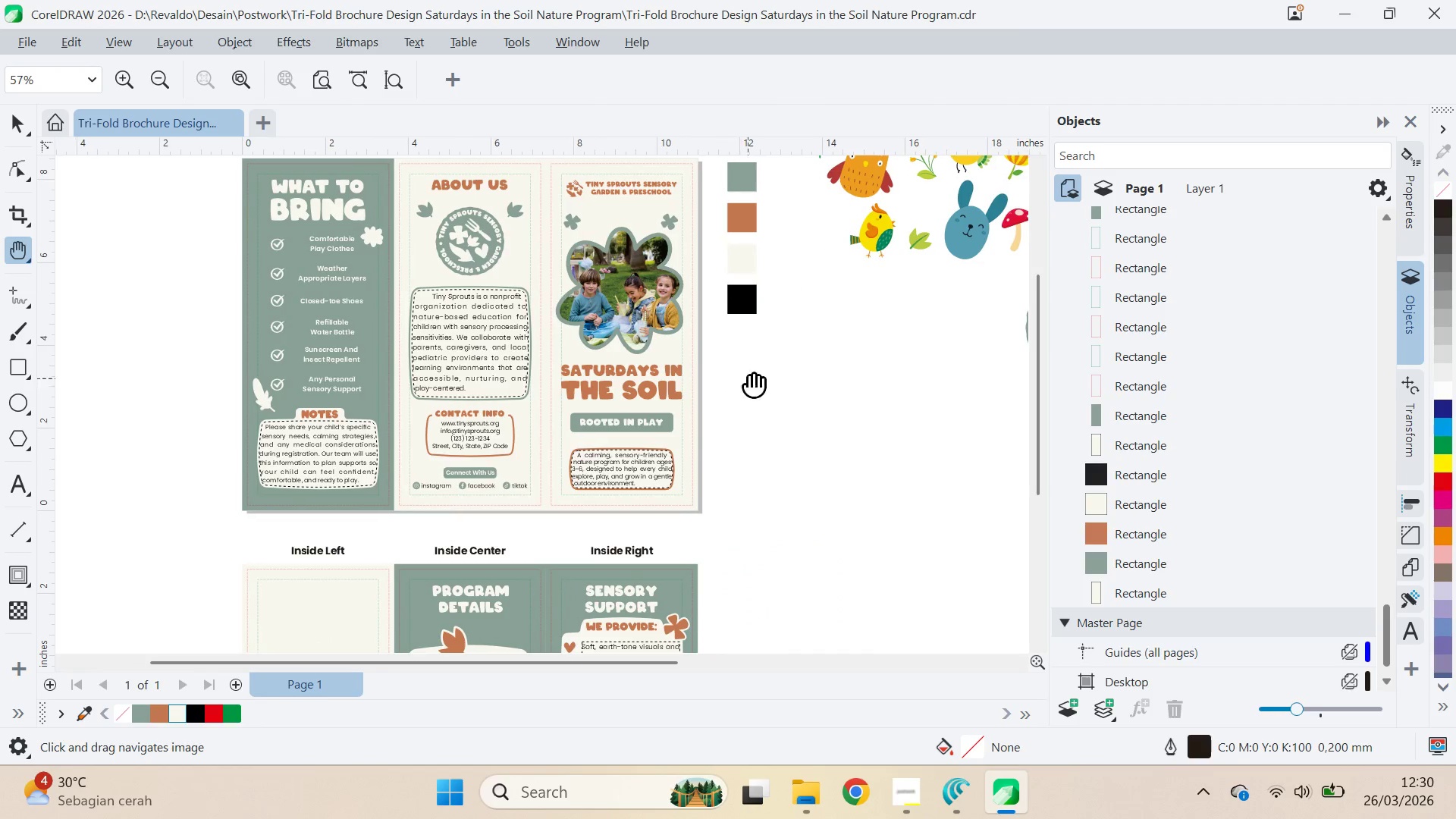 
type(qvqv[Delete]q)
 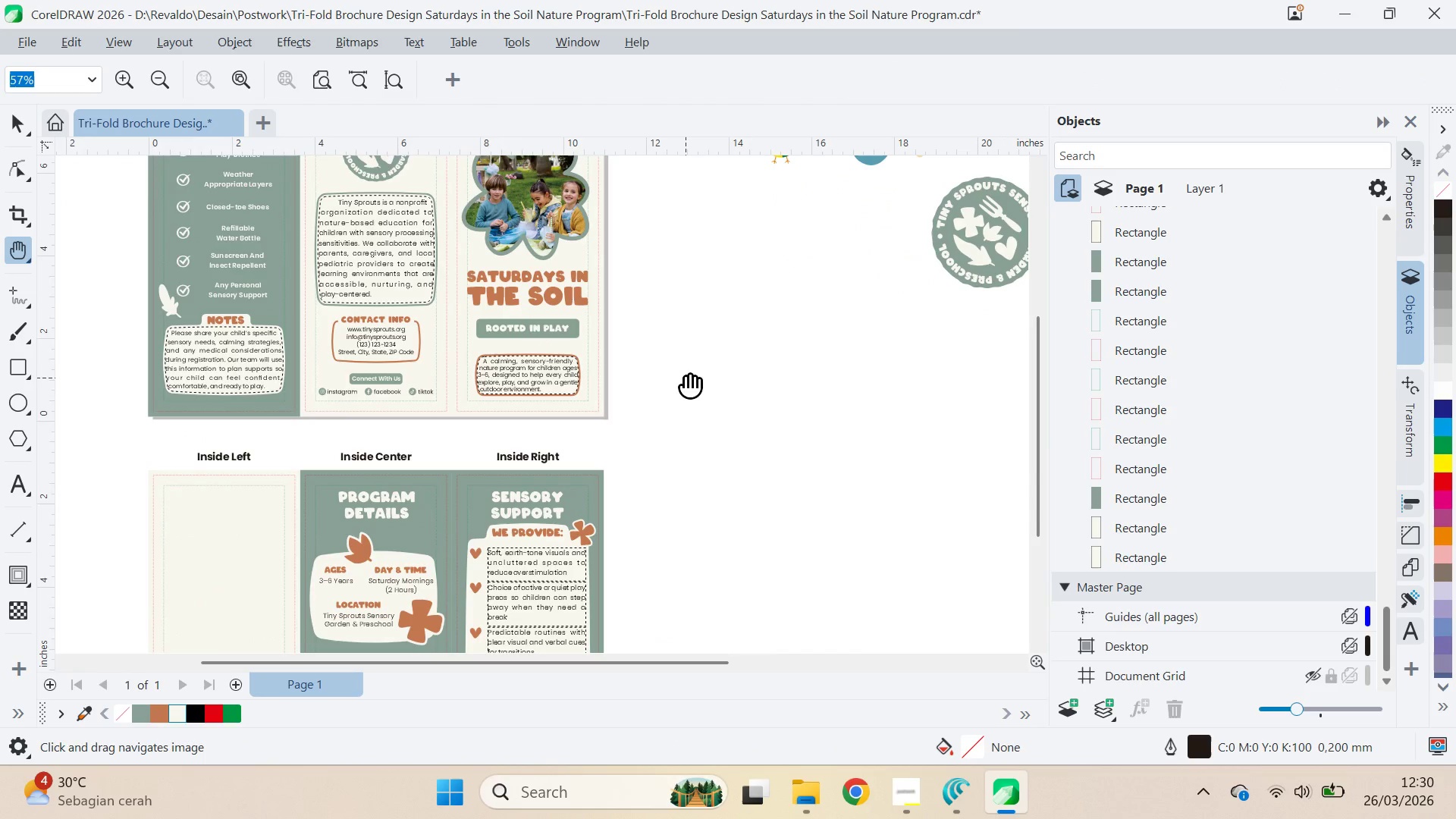 
left_click_drag(start_coordinate=[828, 325], to_coordinate=[801, 381])
 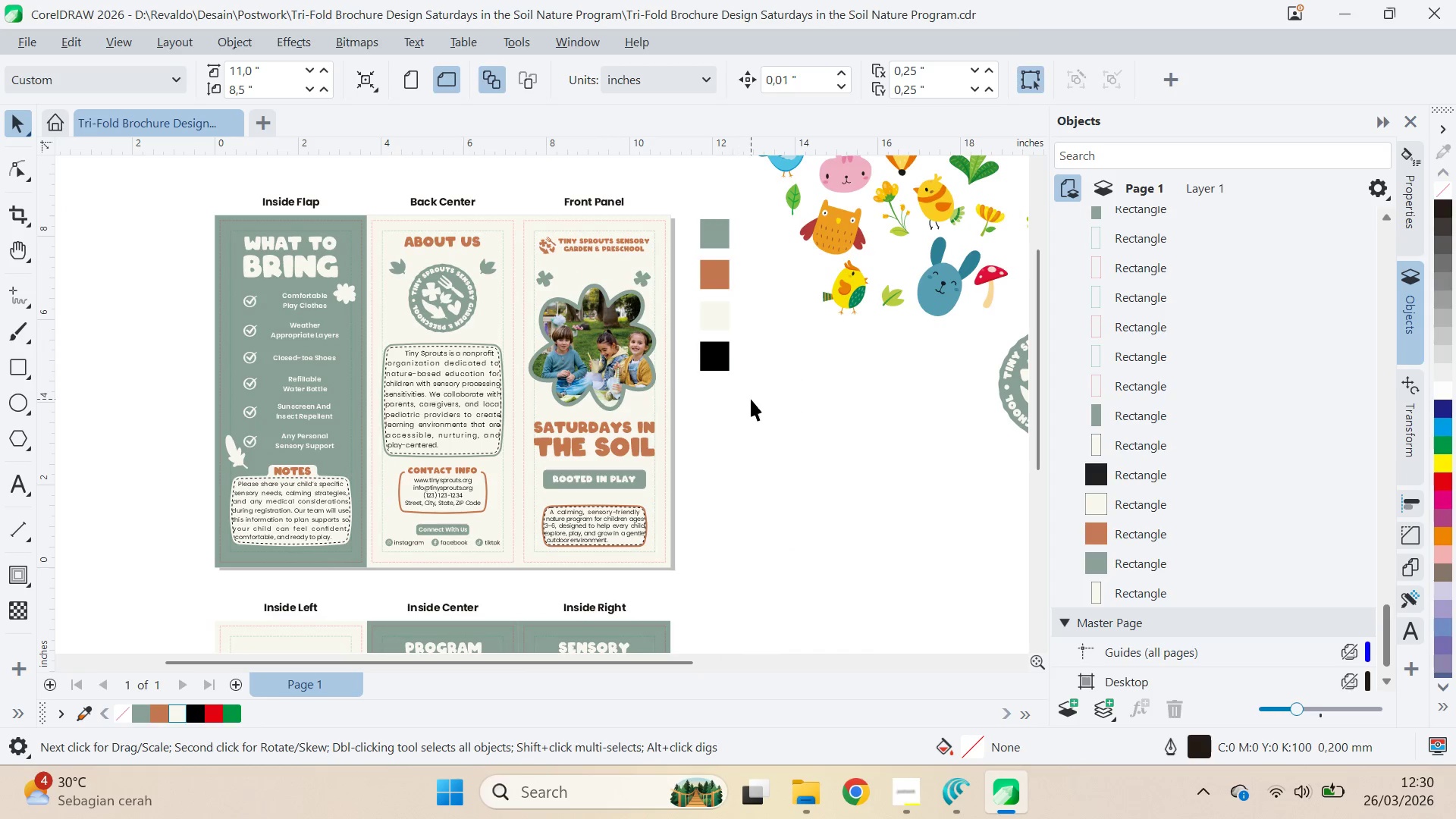 
left_click_drag(start_coordinate=[747, 397], to_coordinate=[679, 193])
 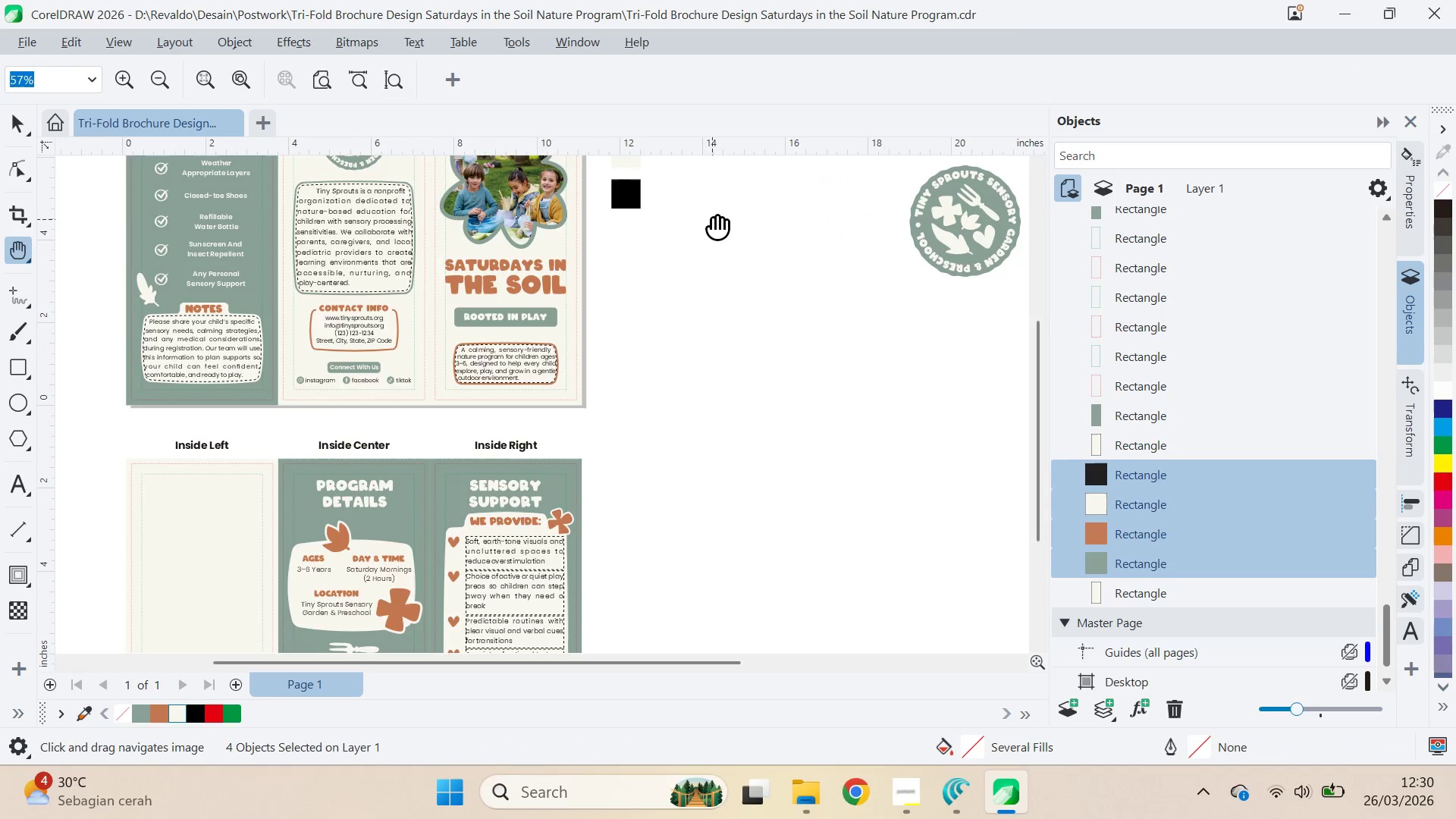 
left_click_drag(start_coordinate=[713, 219], to_coordinate=[749, 394])
 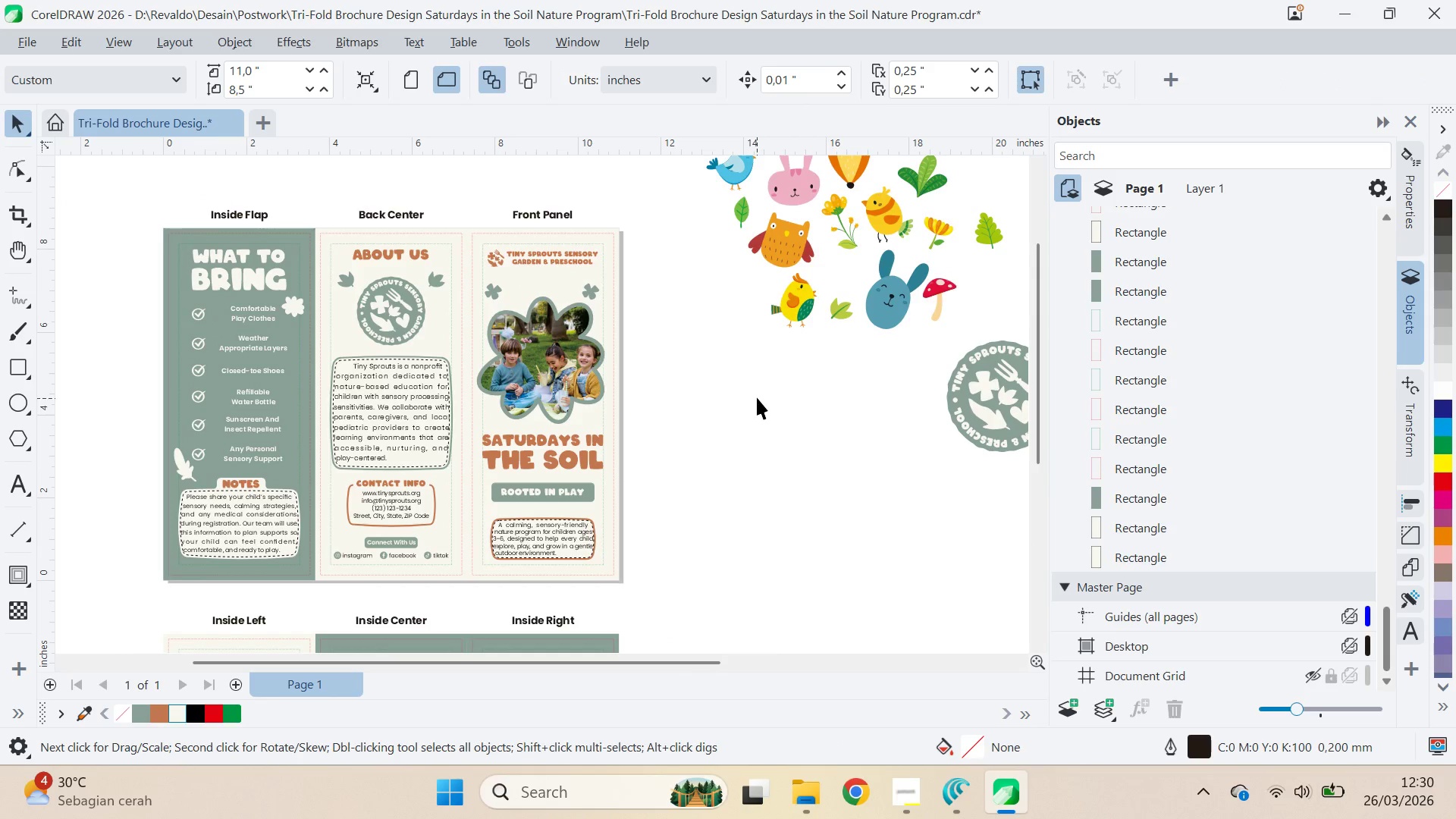 
left_click_drag(start_coordinate=[701, 541], to_coordinate=[686, 378])
 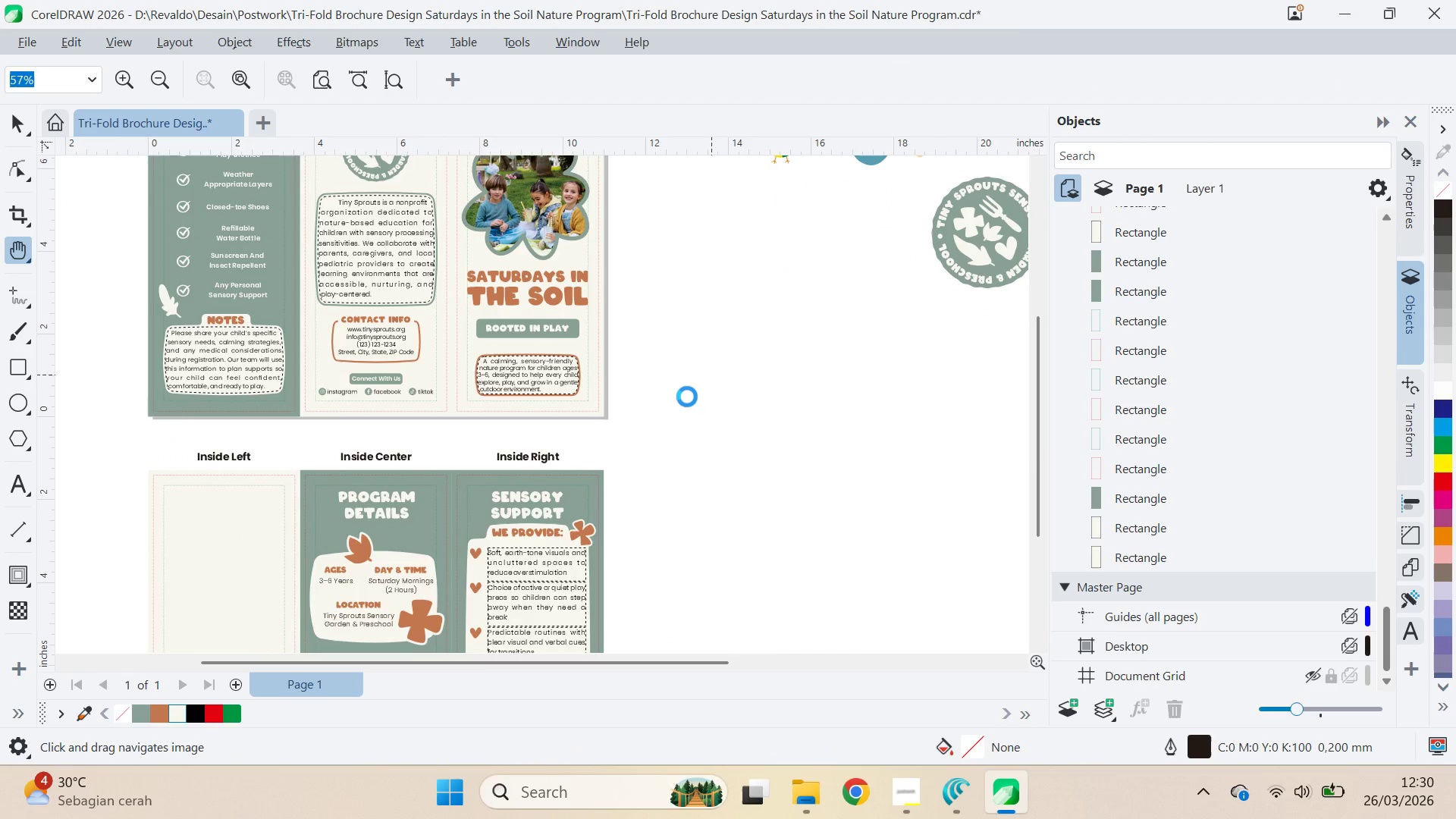 
hold_key(key=ControlLeft, duration=0.31)